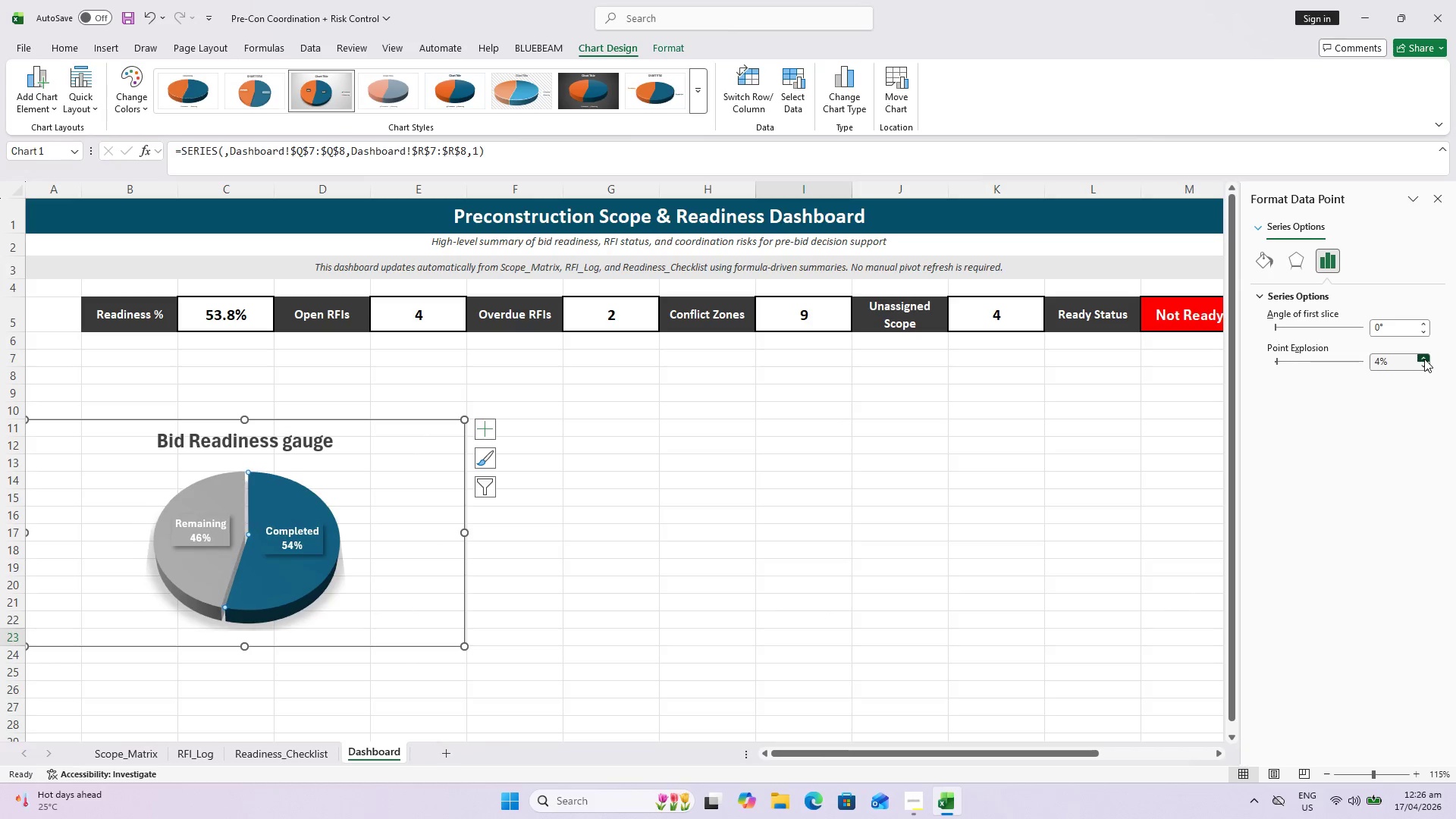 
double_click([1424, 359])
 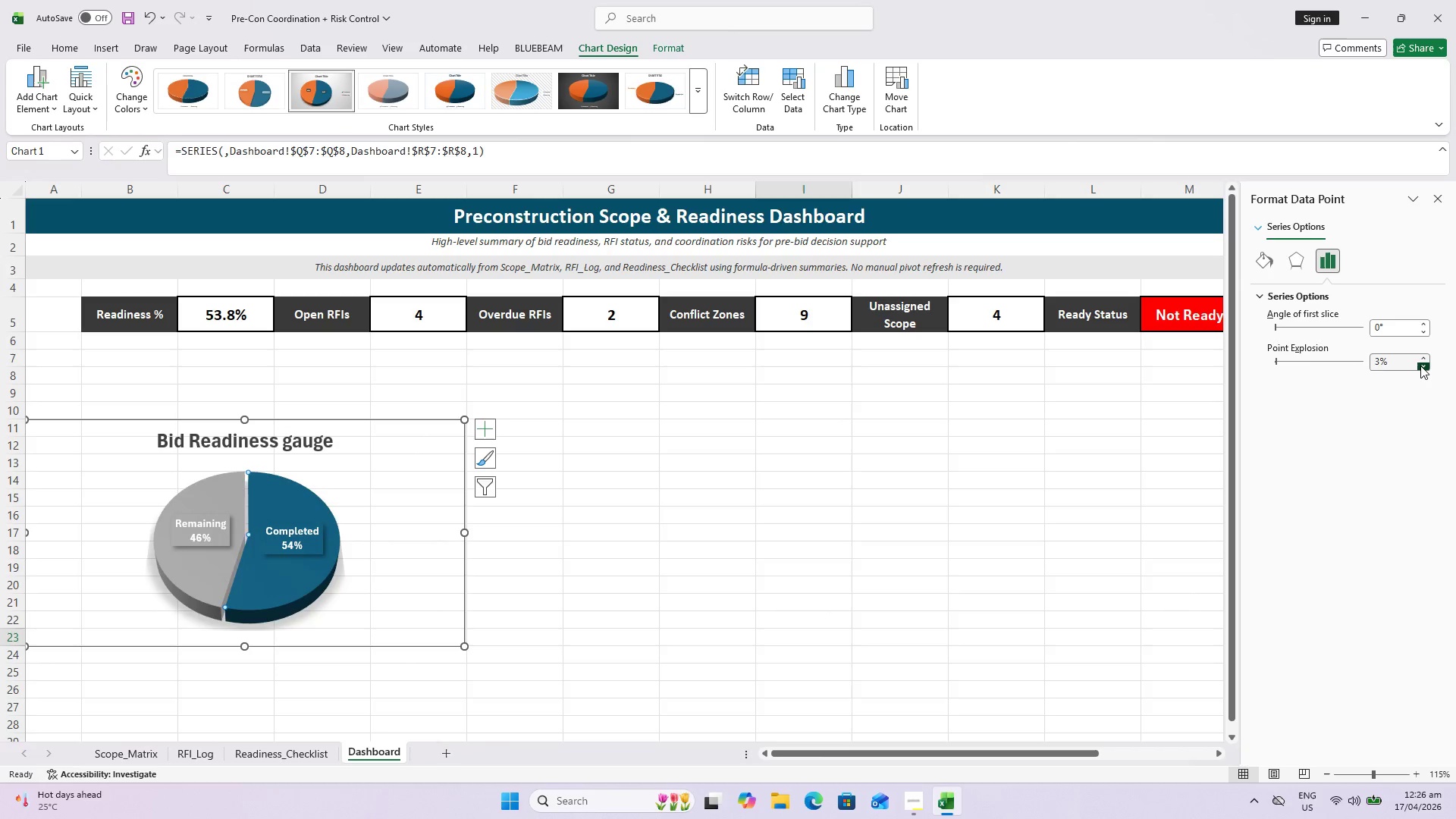 
left_click([1420, 366])
 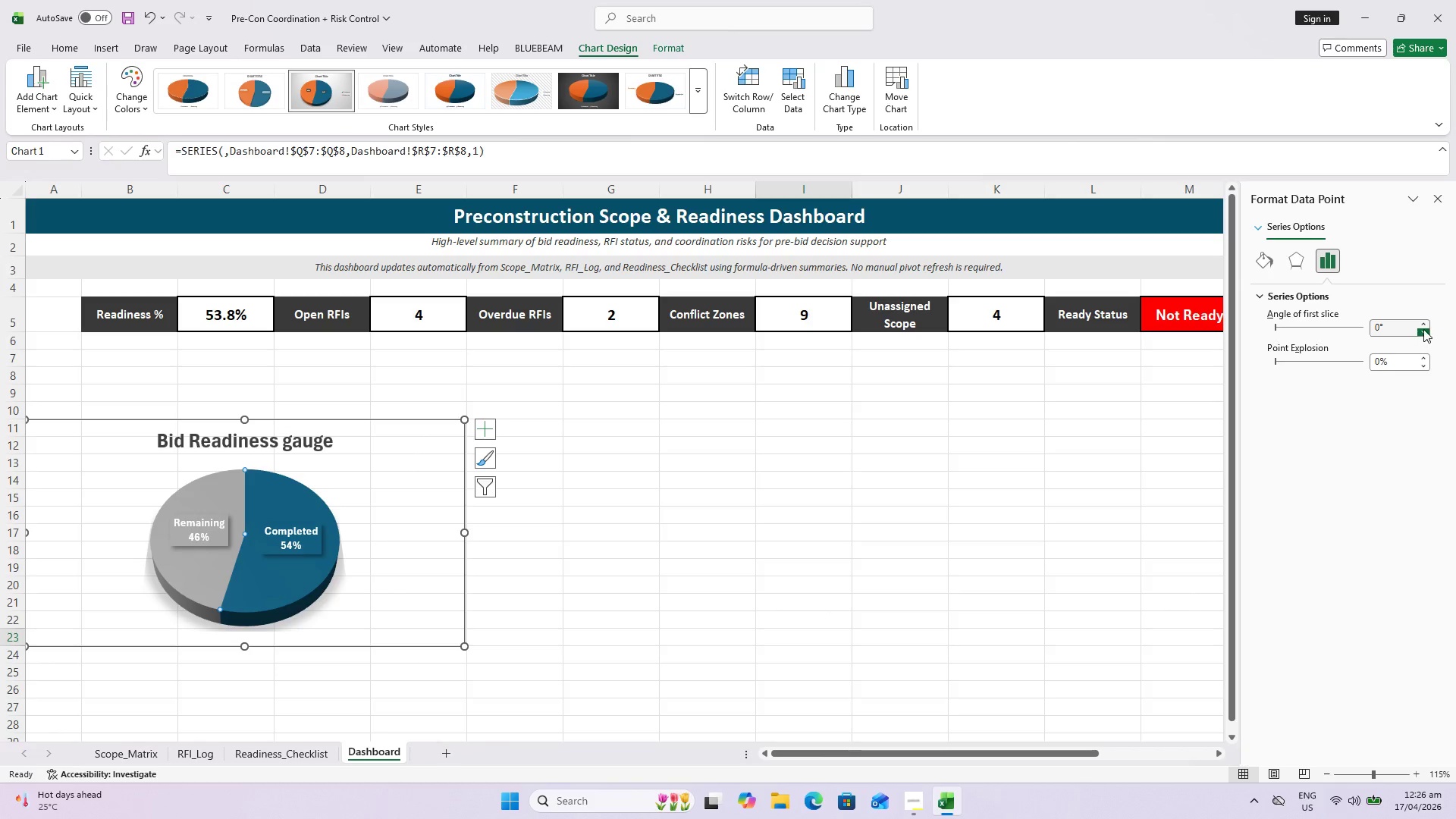 
left_click([1425, 322])
 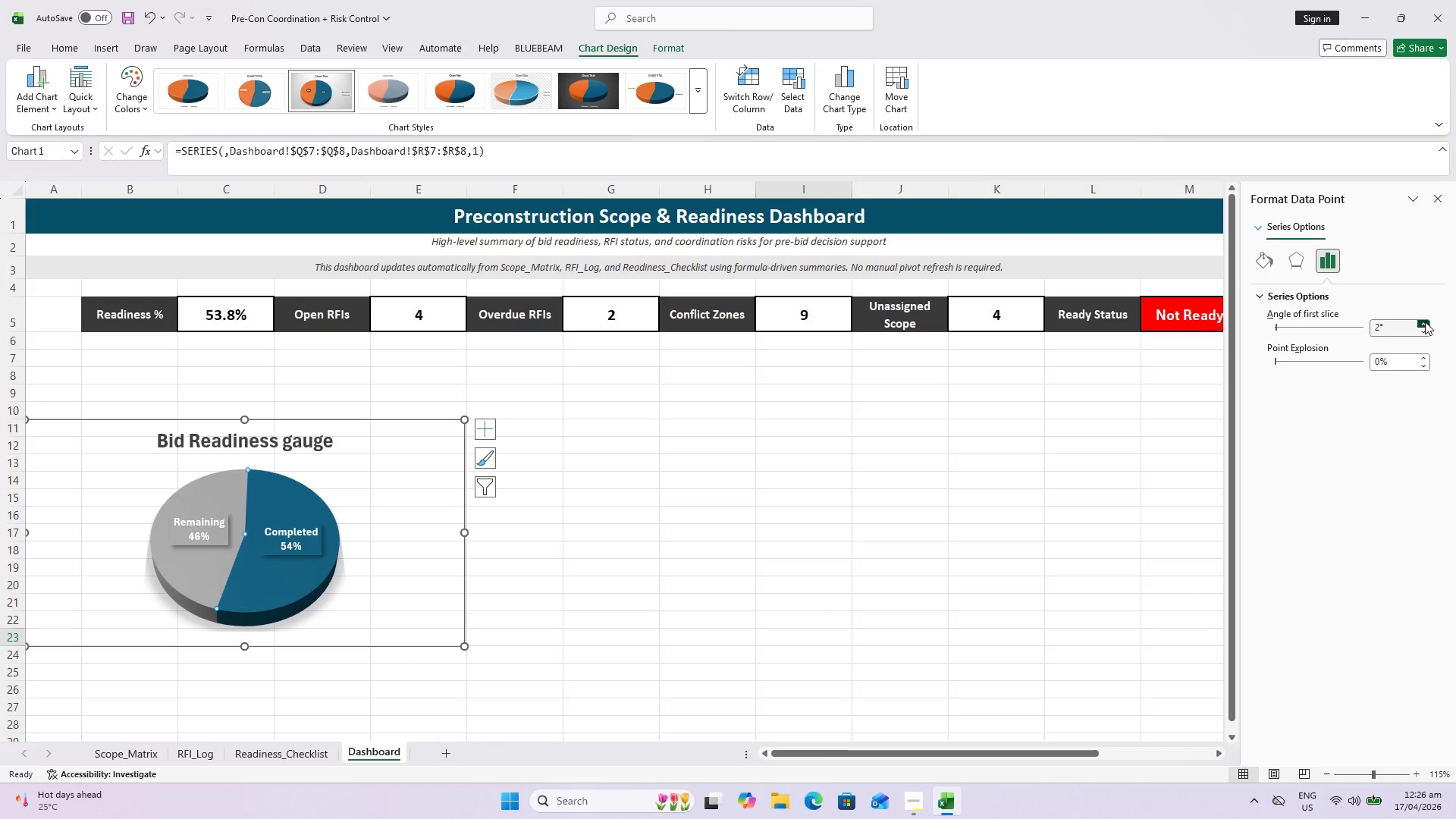 
double_click([1425, 322])
 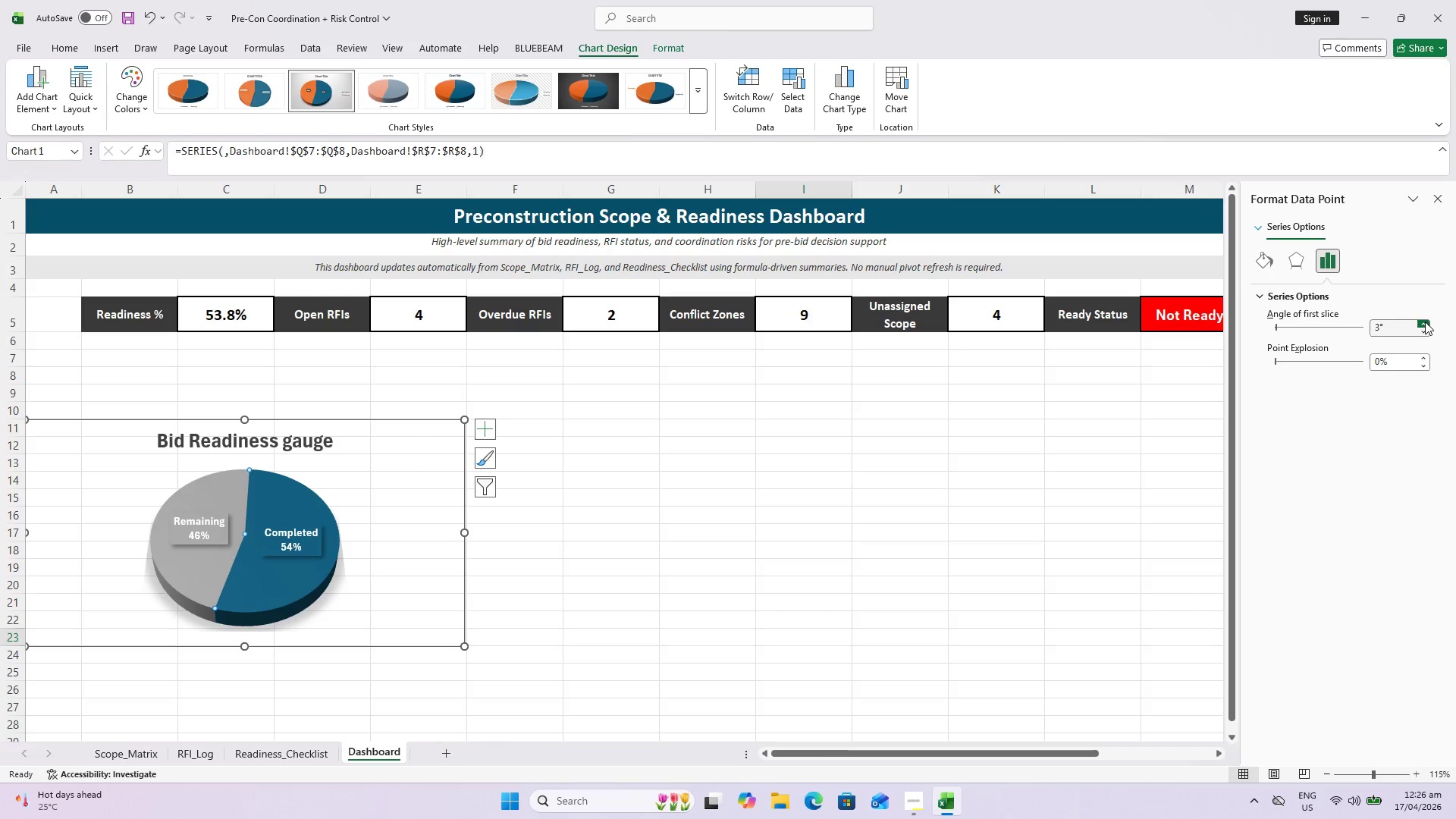 
triple_click([1425, 322])
 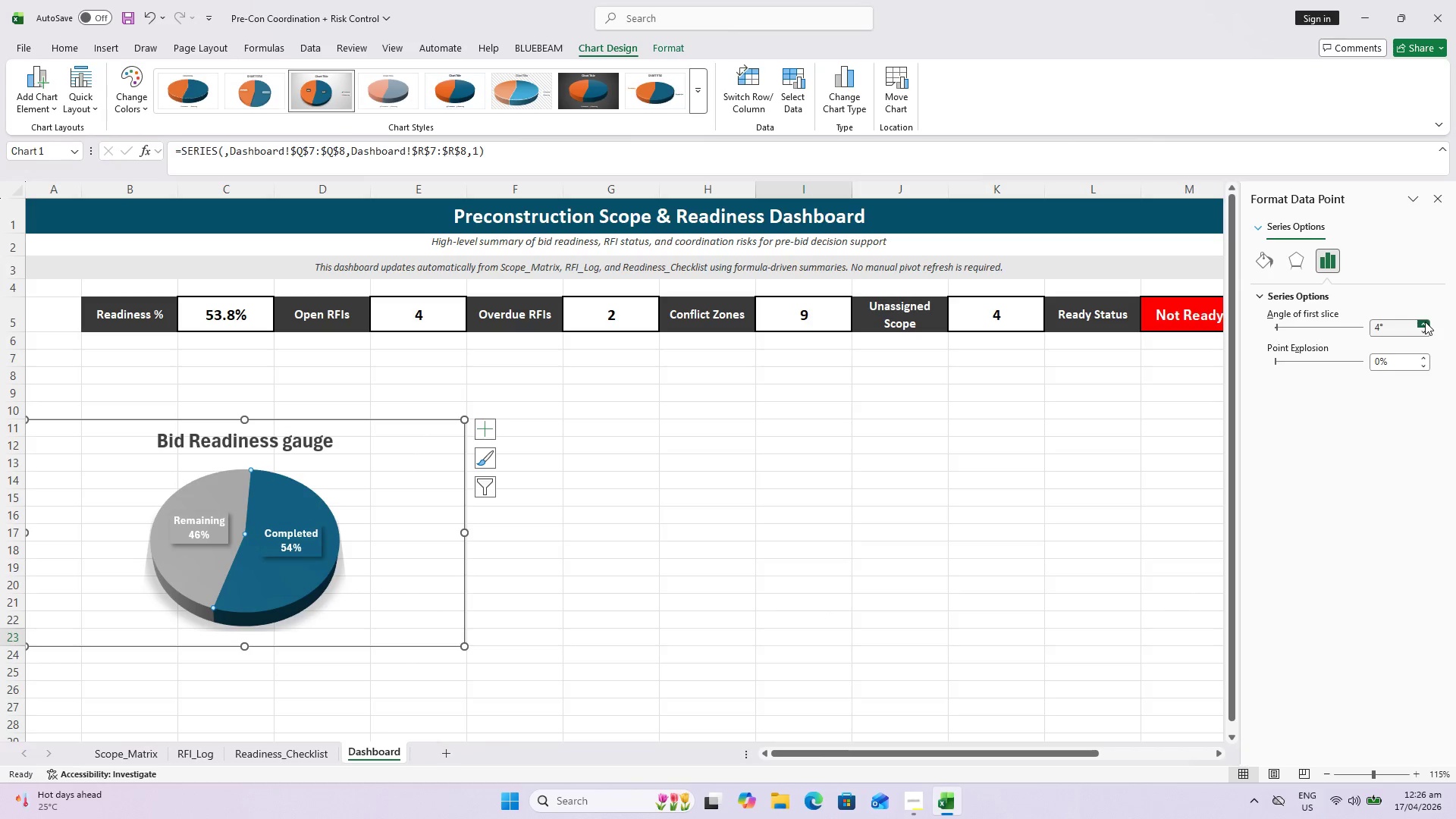 
triple_click([1425, 322])
 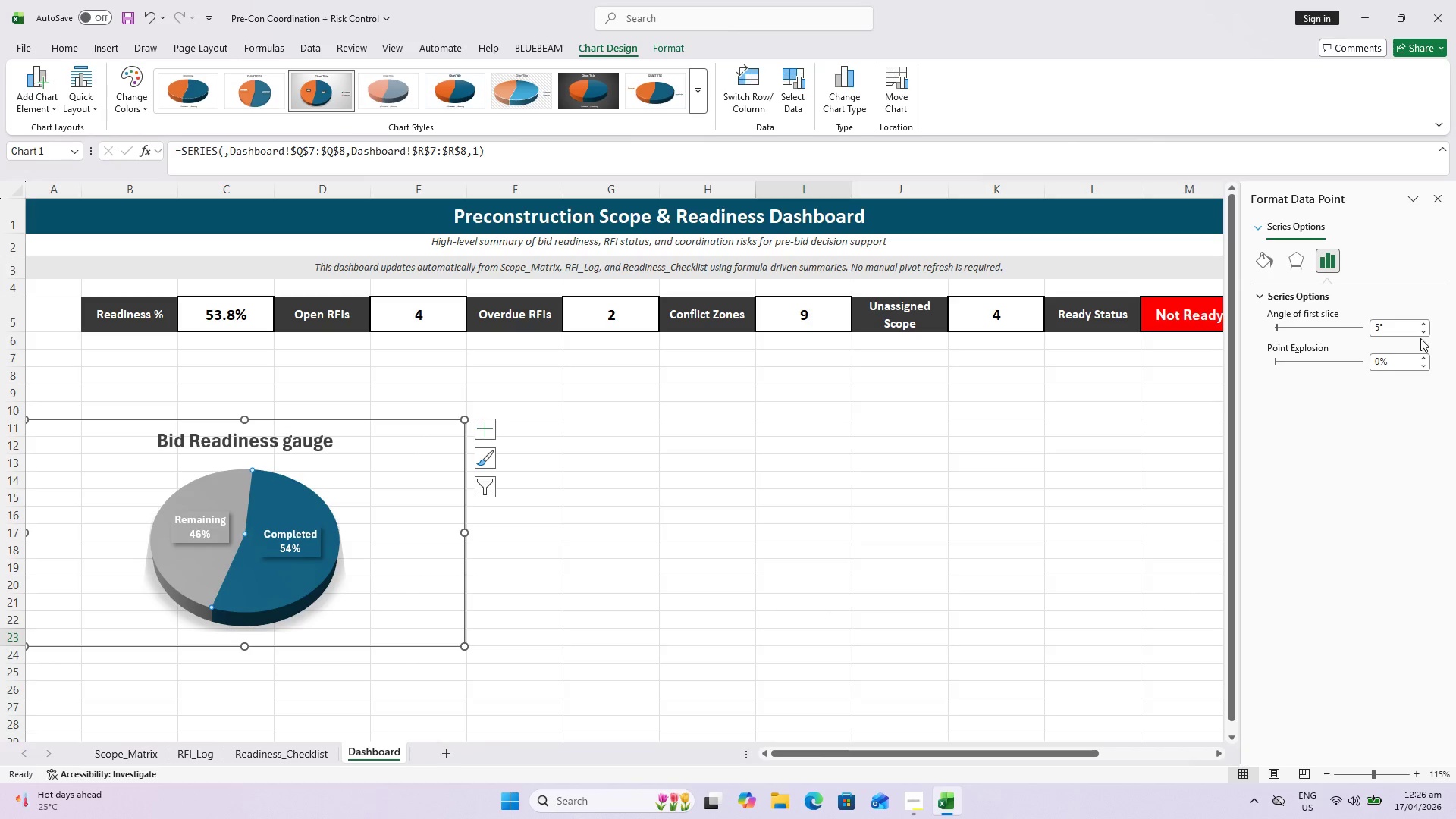 
double_click([1422, 332])
 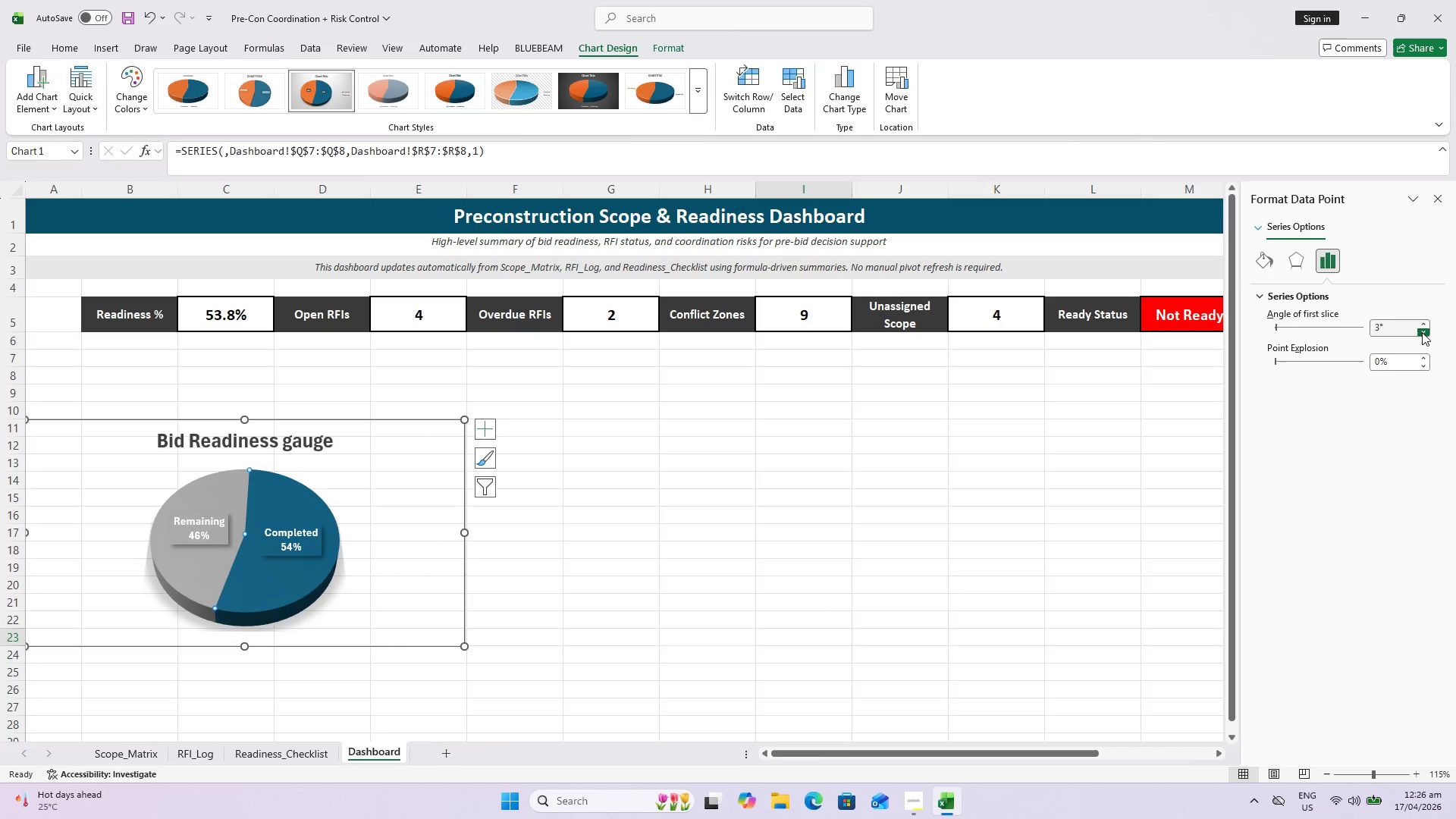 
triple_click([1422, 332])
 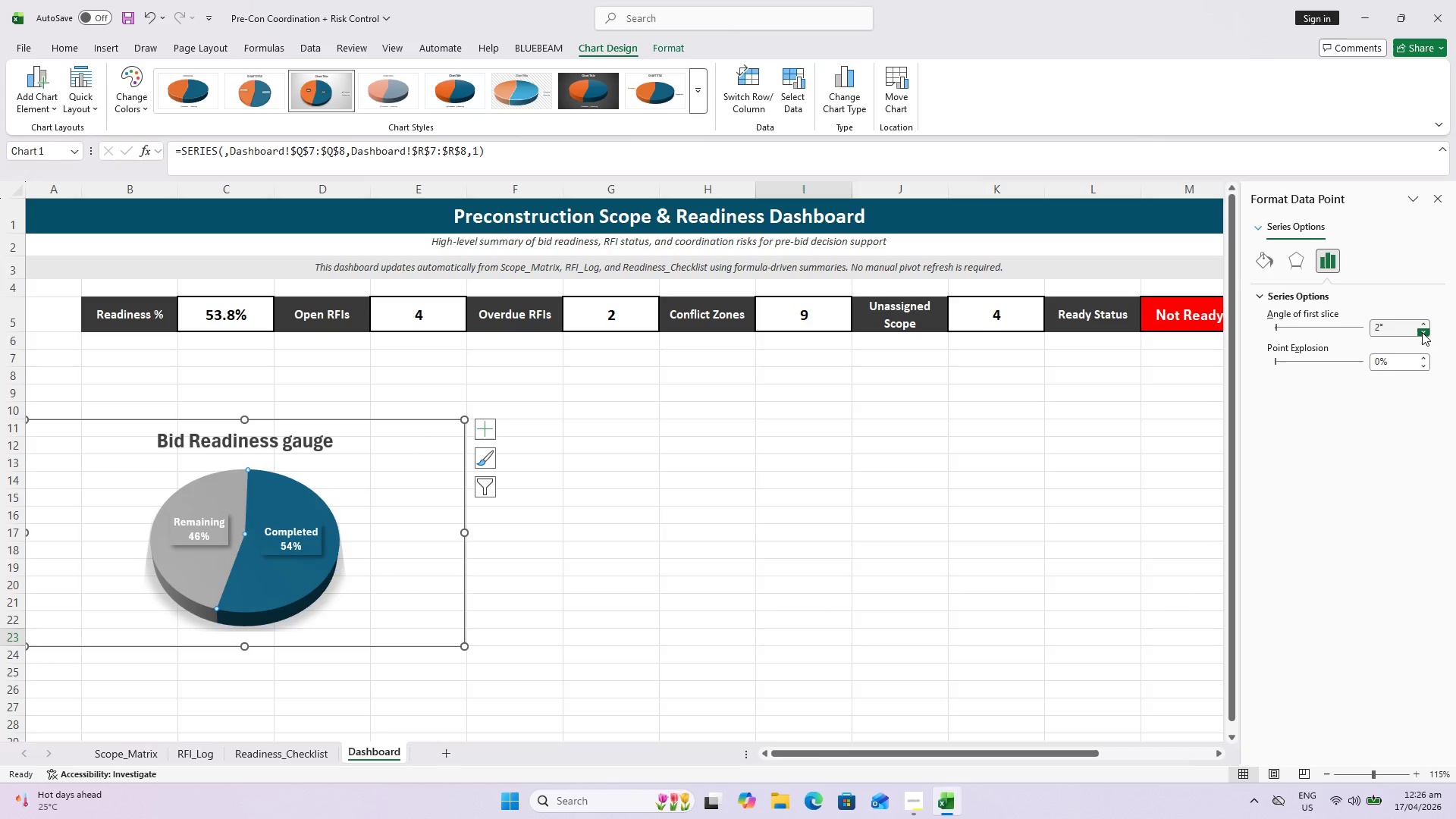 
triple_click([1422, 332])
 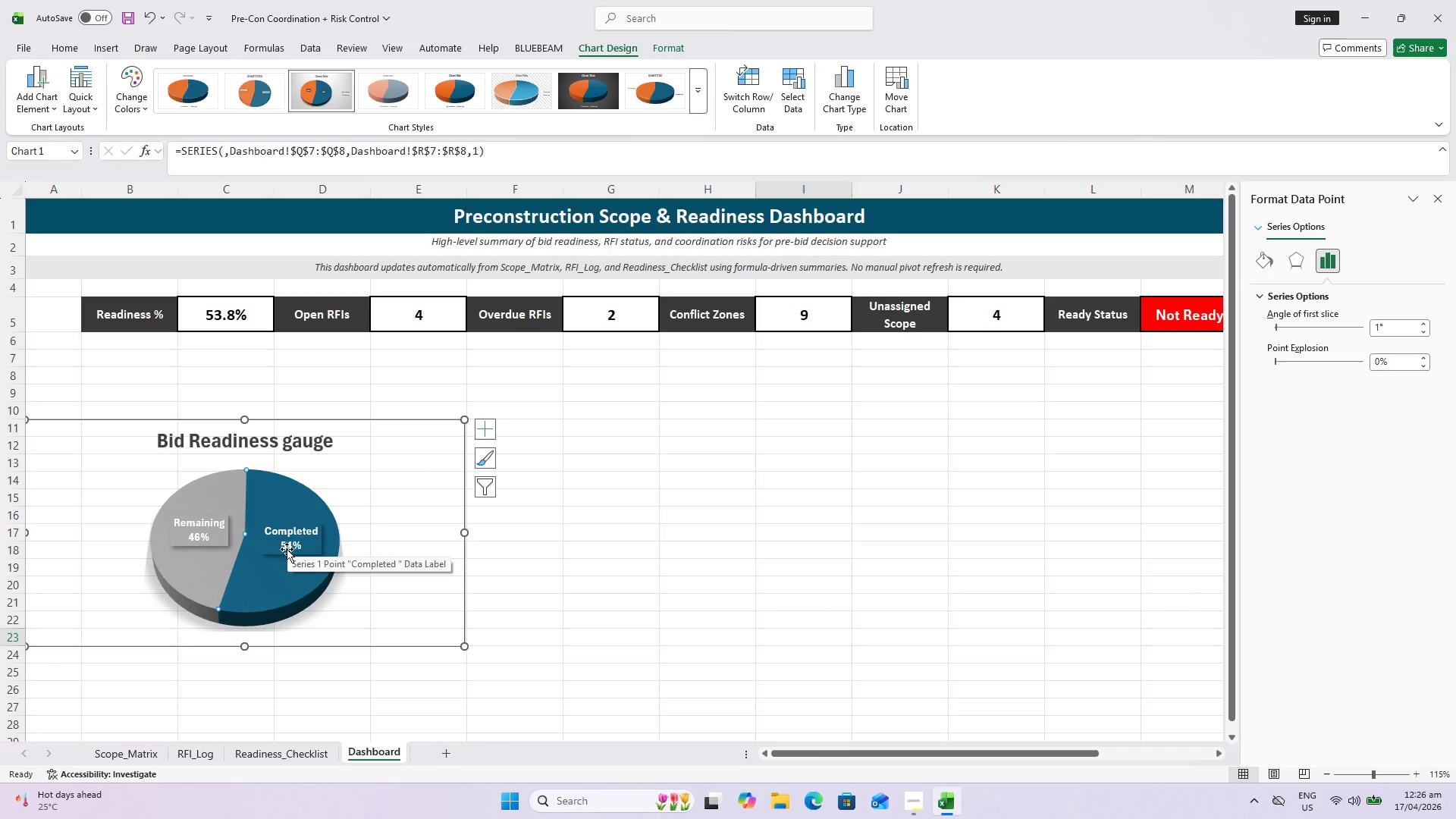 
left_click([286, 548])
 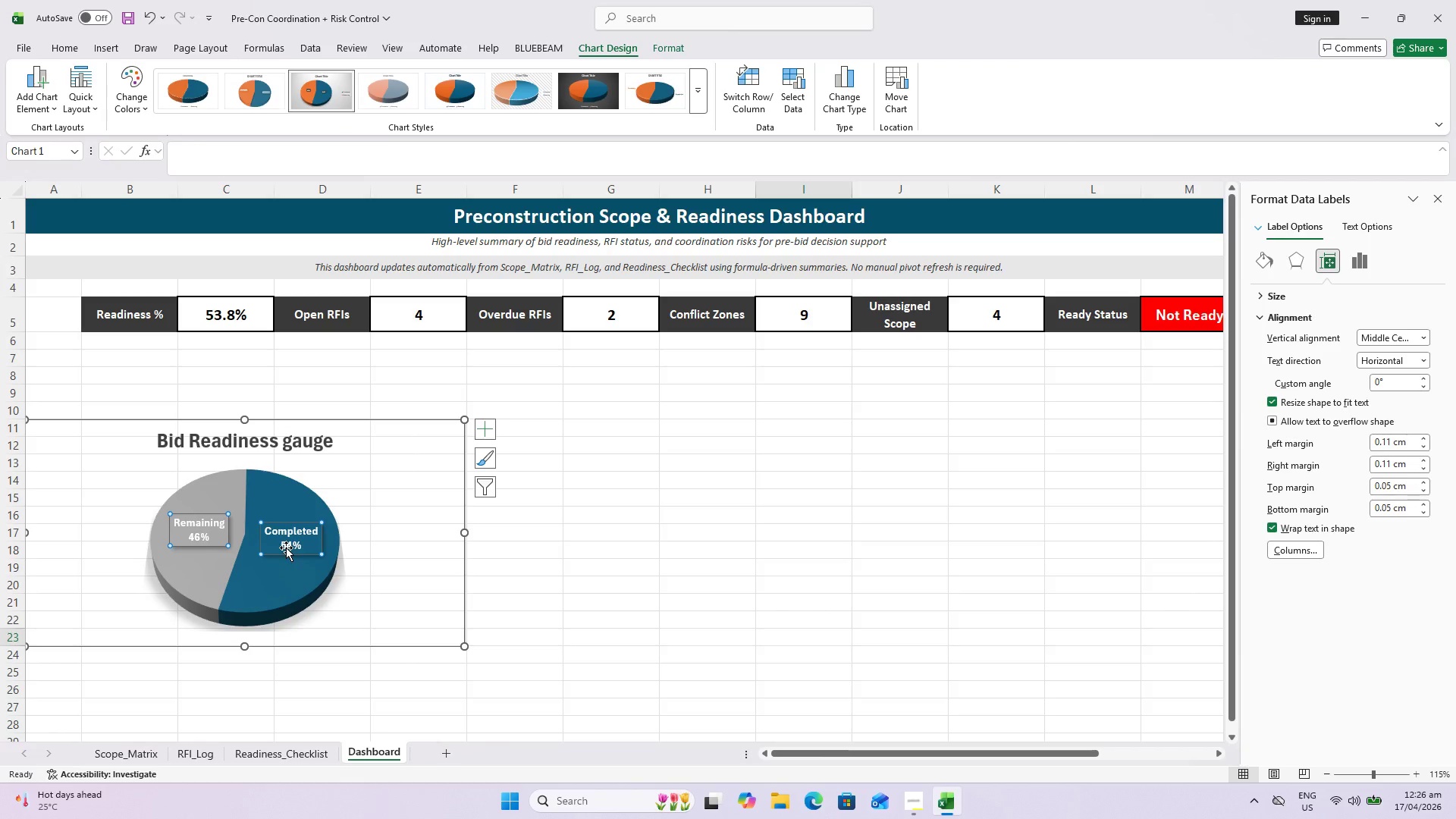 
key(Escape)
 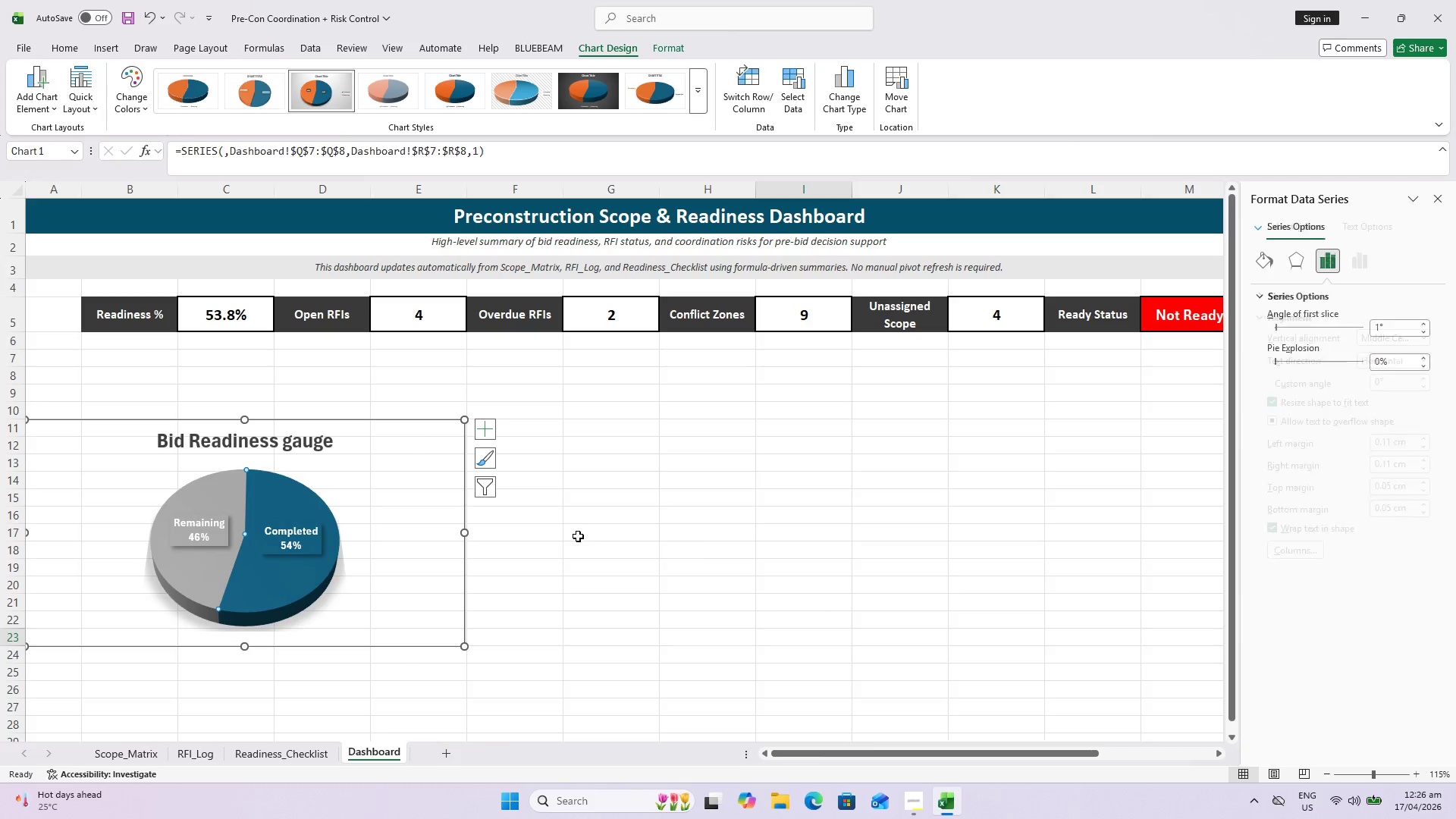 
left_click([578, 535])
 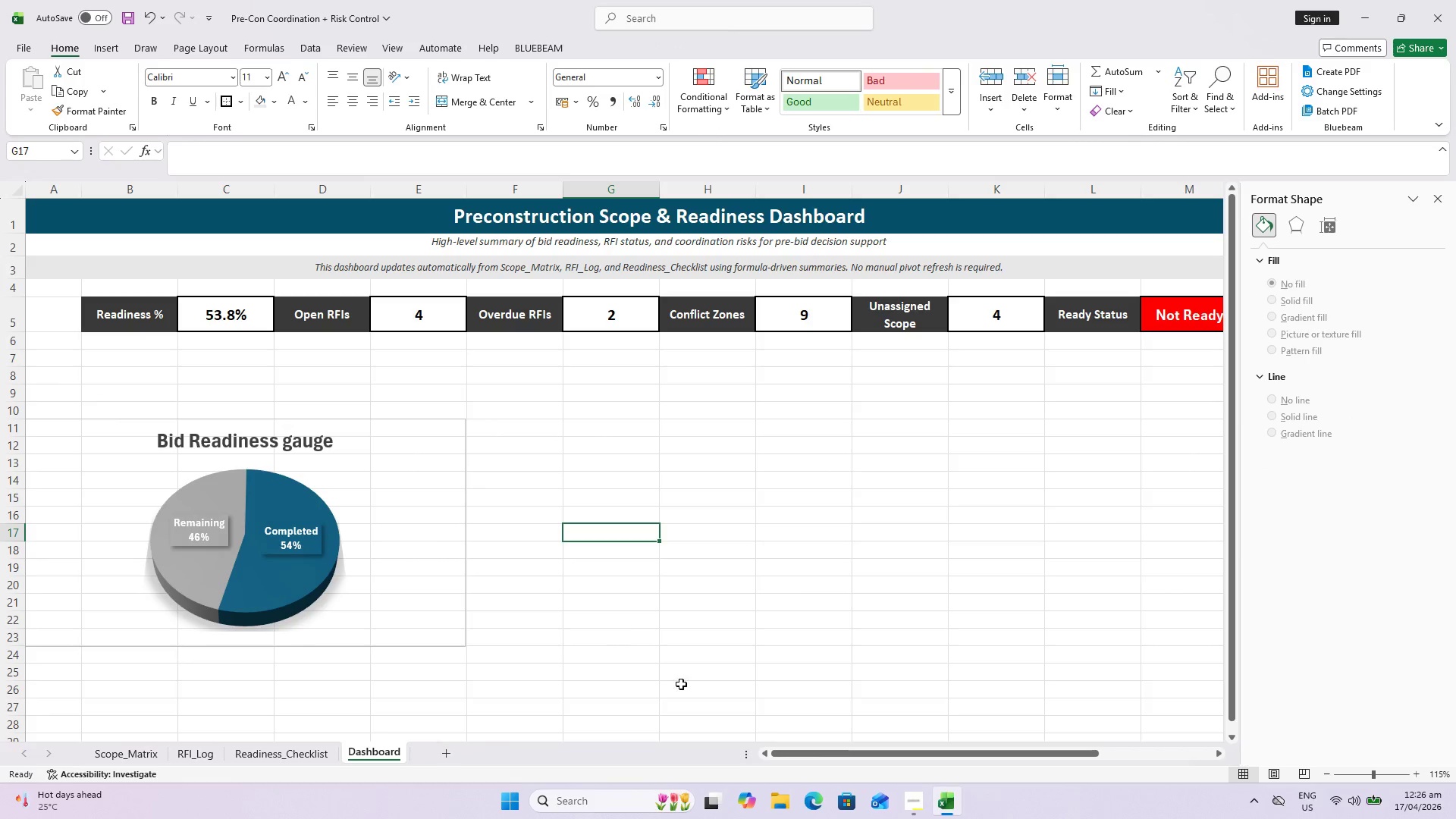 
left_click_drag(start_coordinate=[781, 749], to_coordinate=[729, 756])
 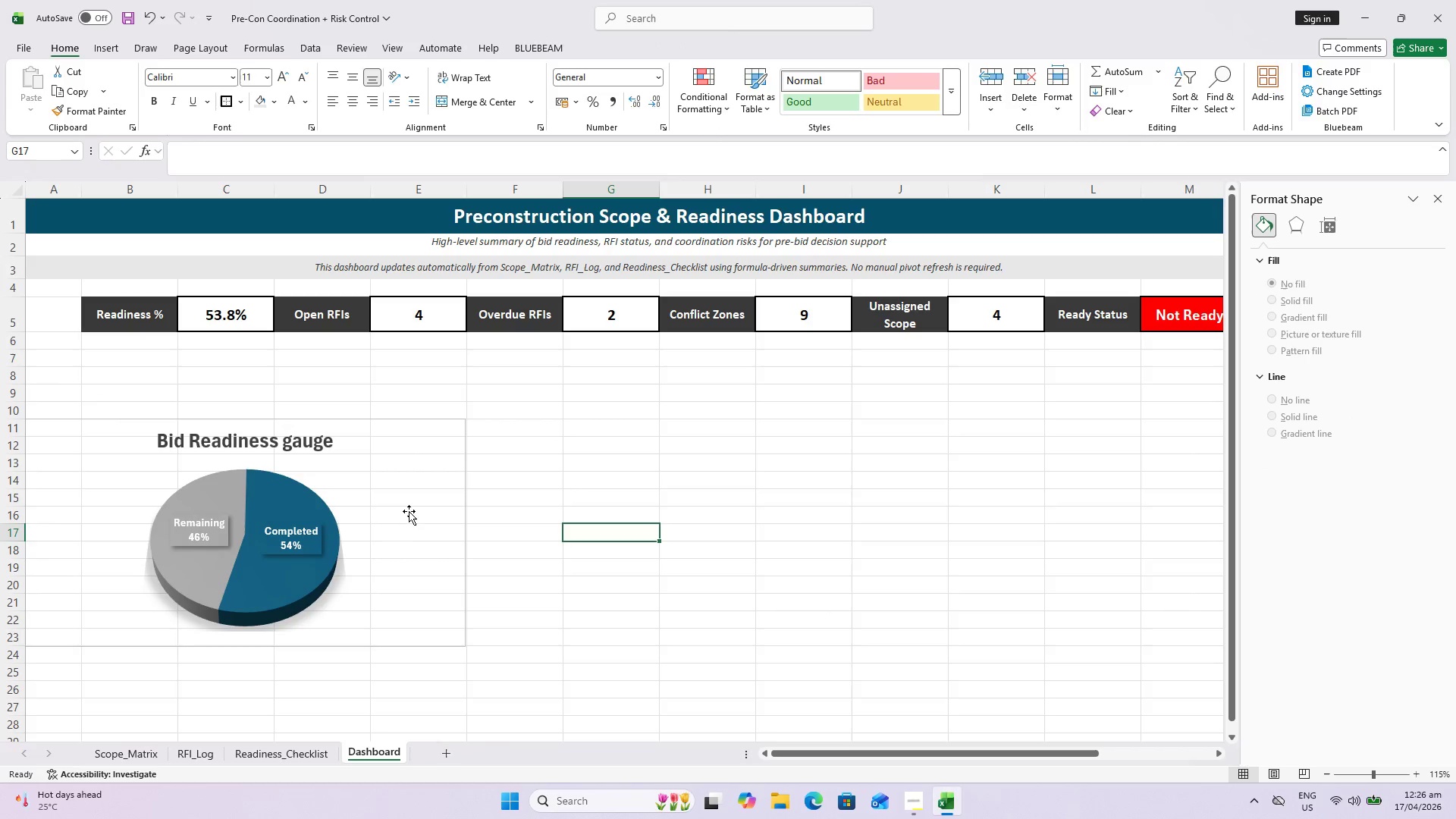 
left_click([409, 507])
 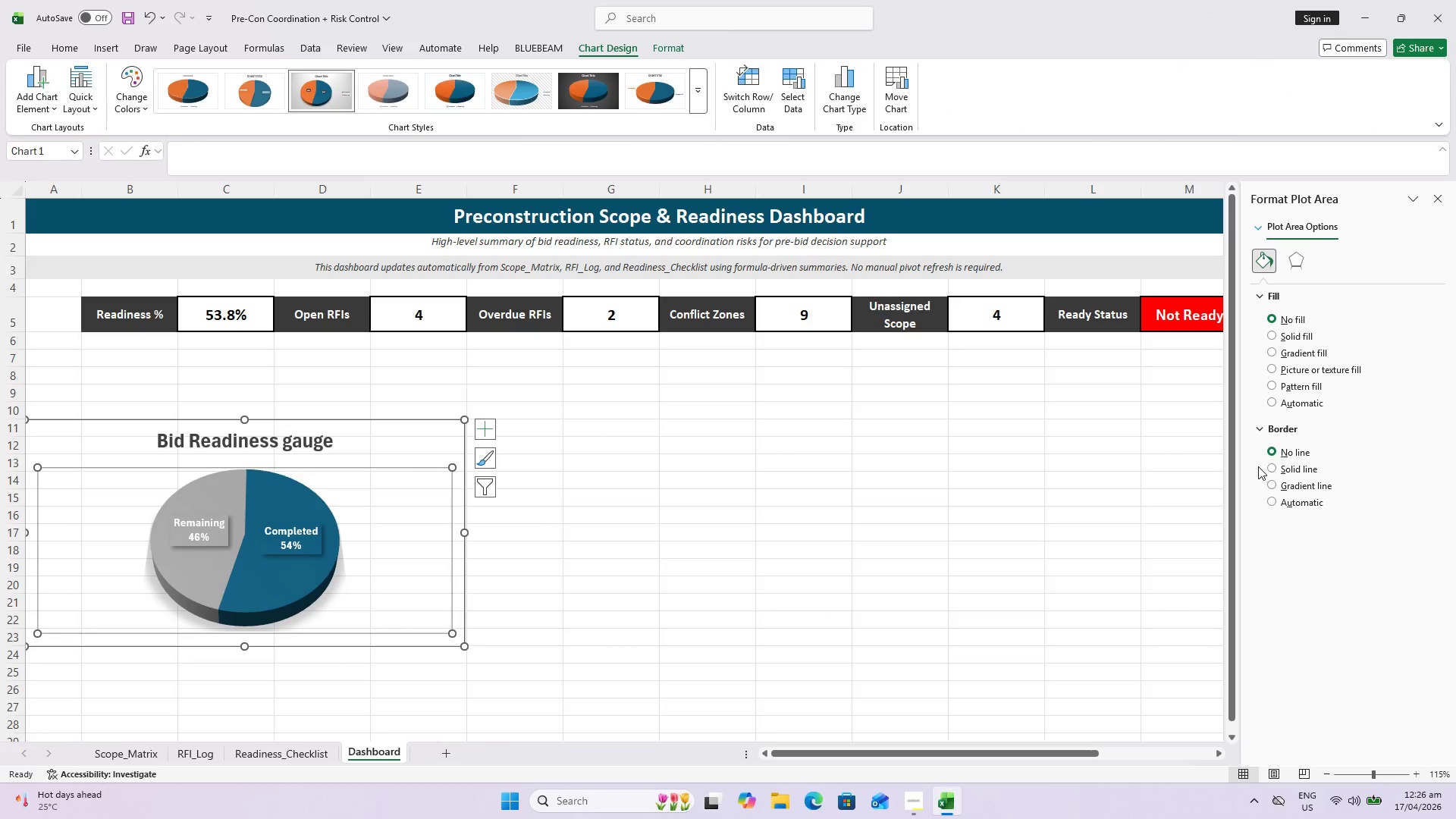 
left_click([983, 518])
 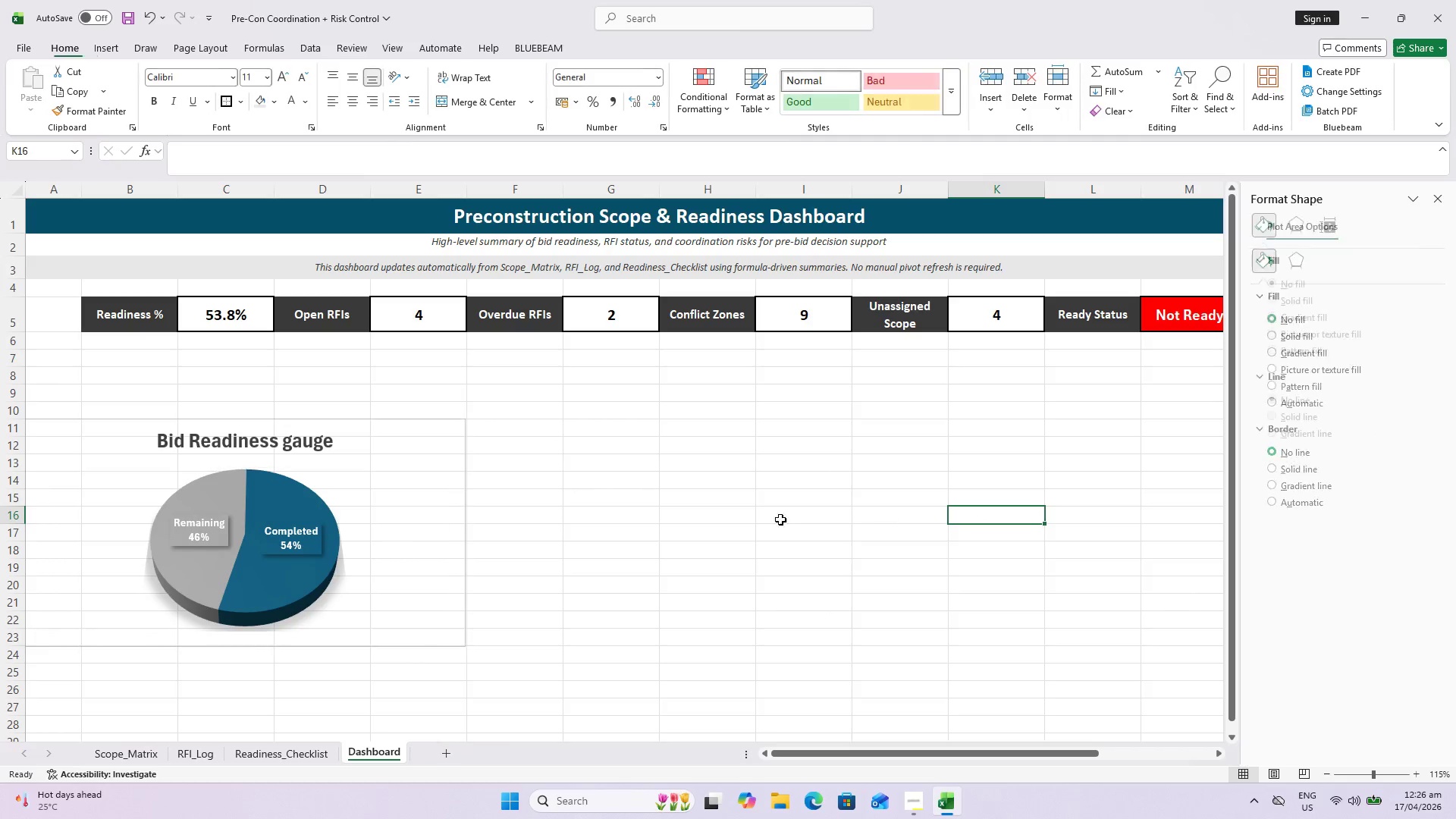 
left_click([698, 515])
 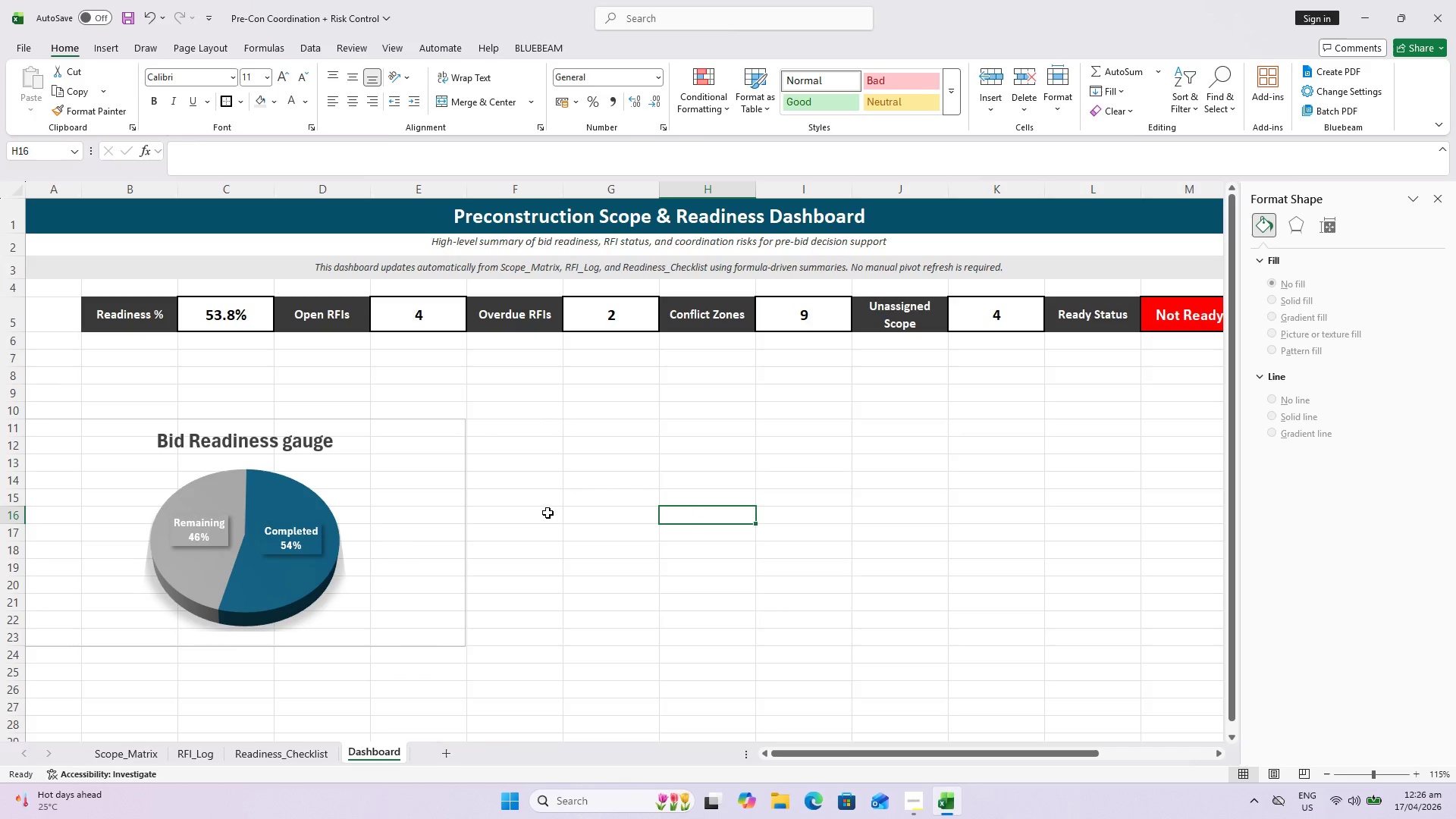 
hold_key(key=ControlLeft, duration=0.36)
 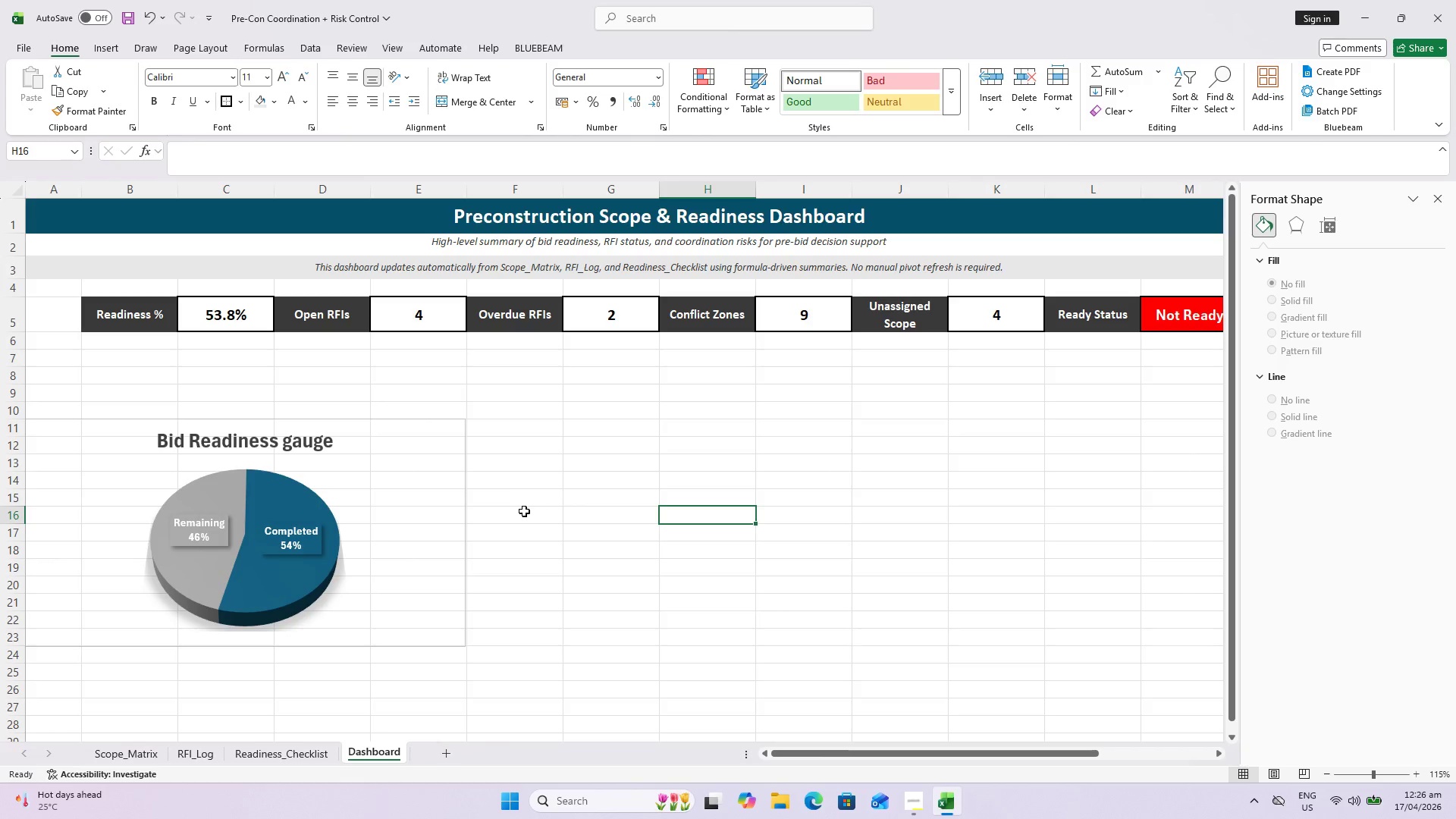 
wait(8.75)
 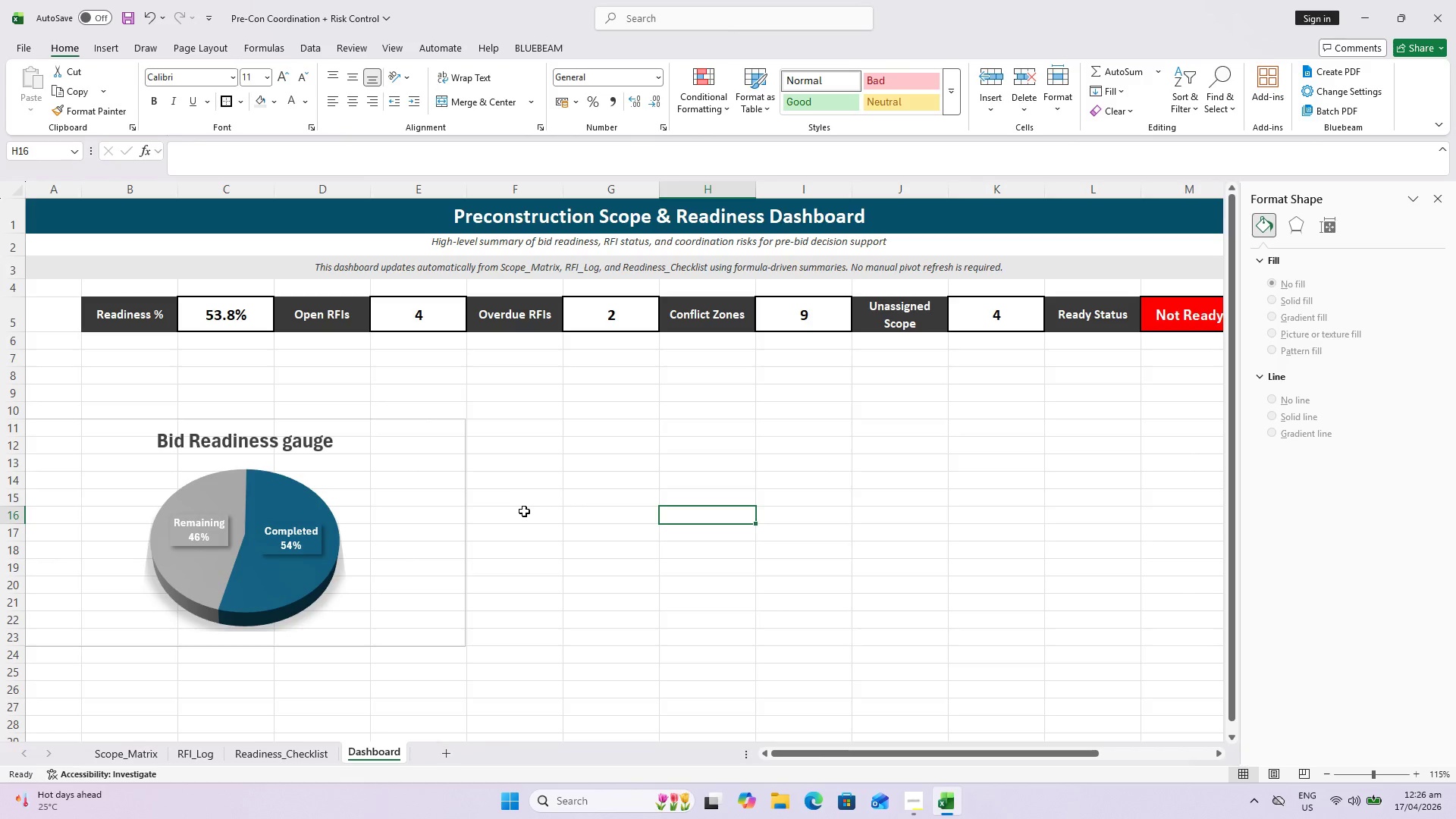 
key(Control+ControlLeft)
 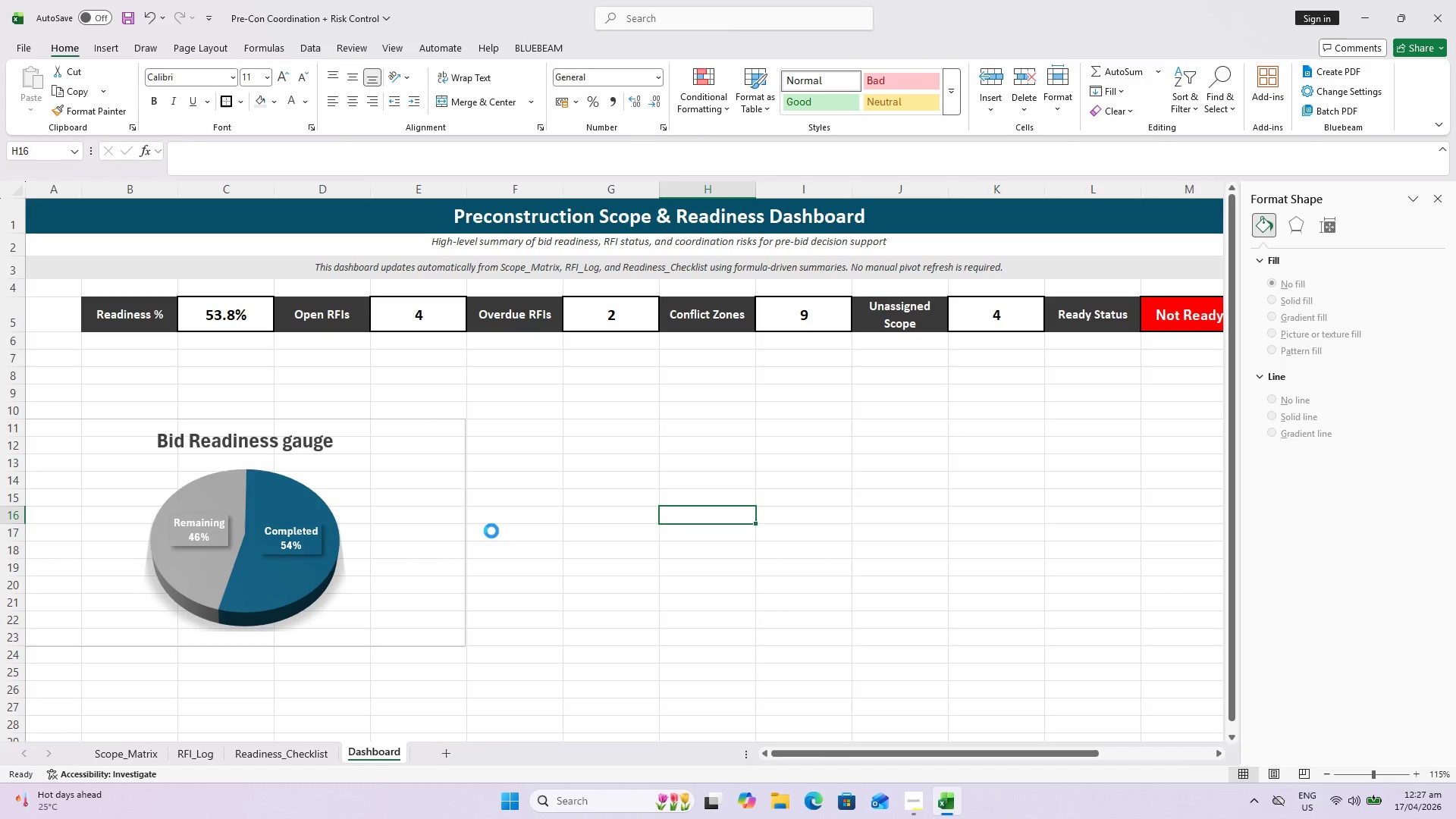 
key(Control+S)
 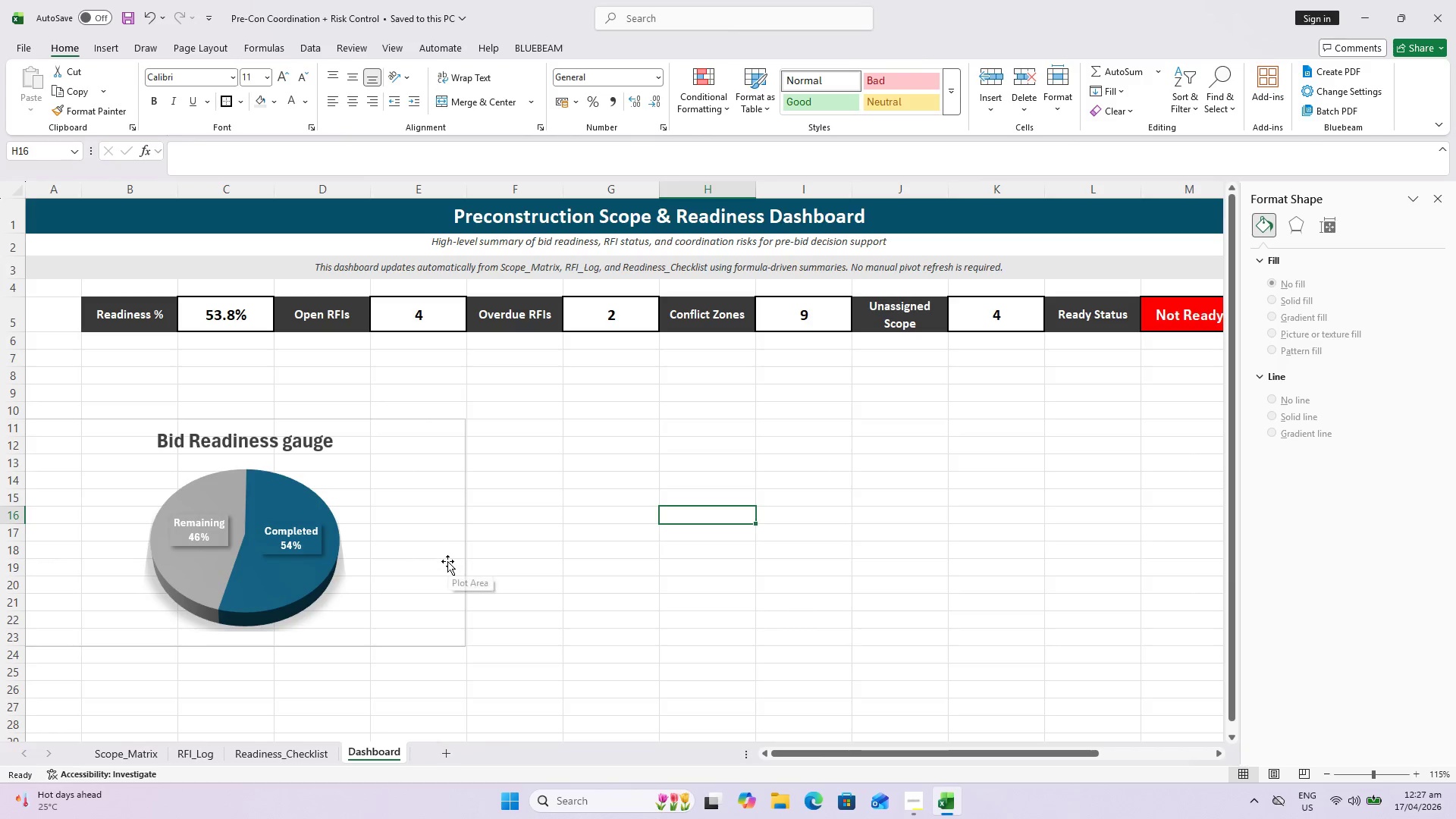 
wait(9.69)
 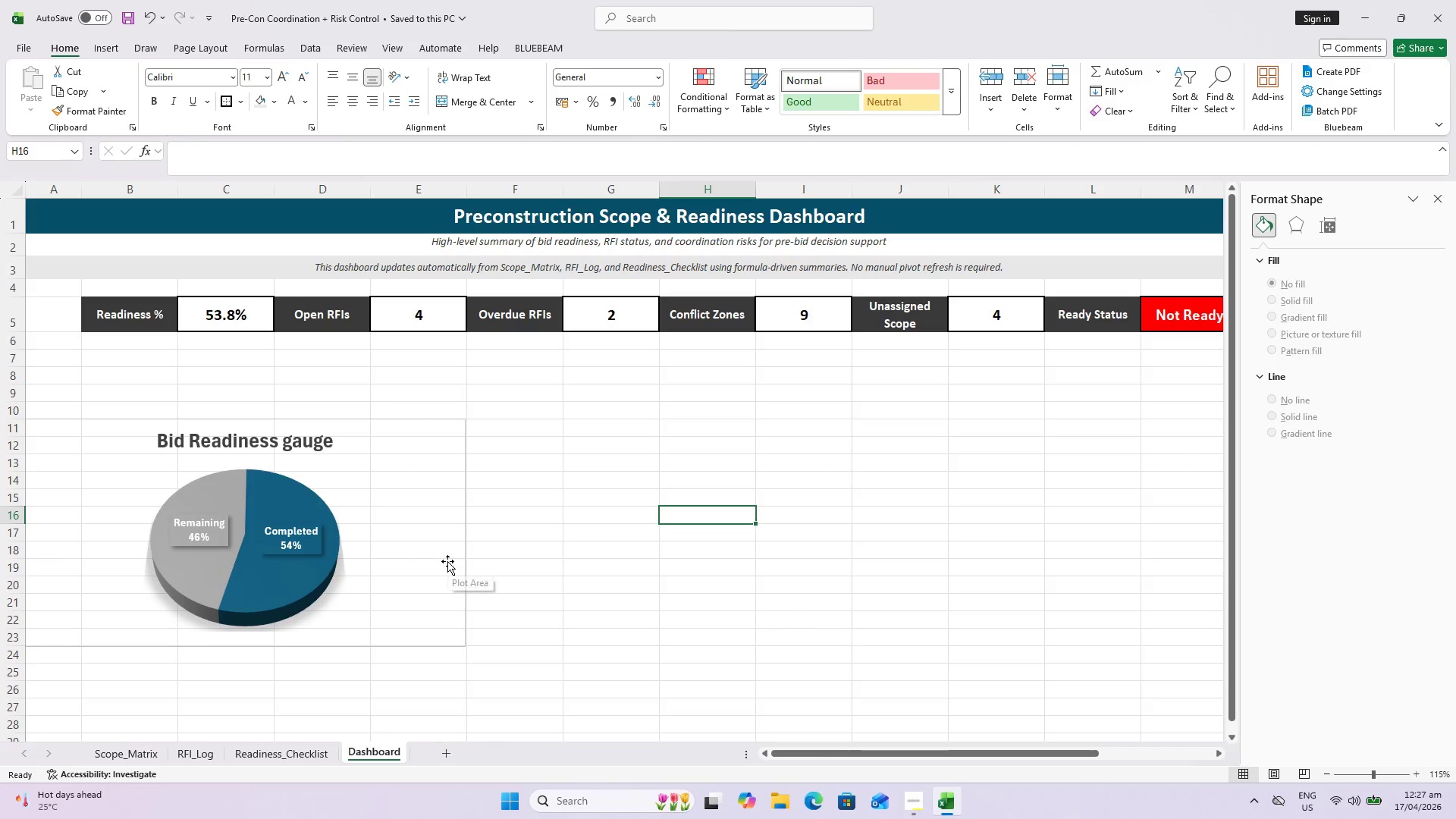 
left_click([246, 313])
 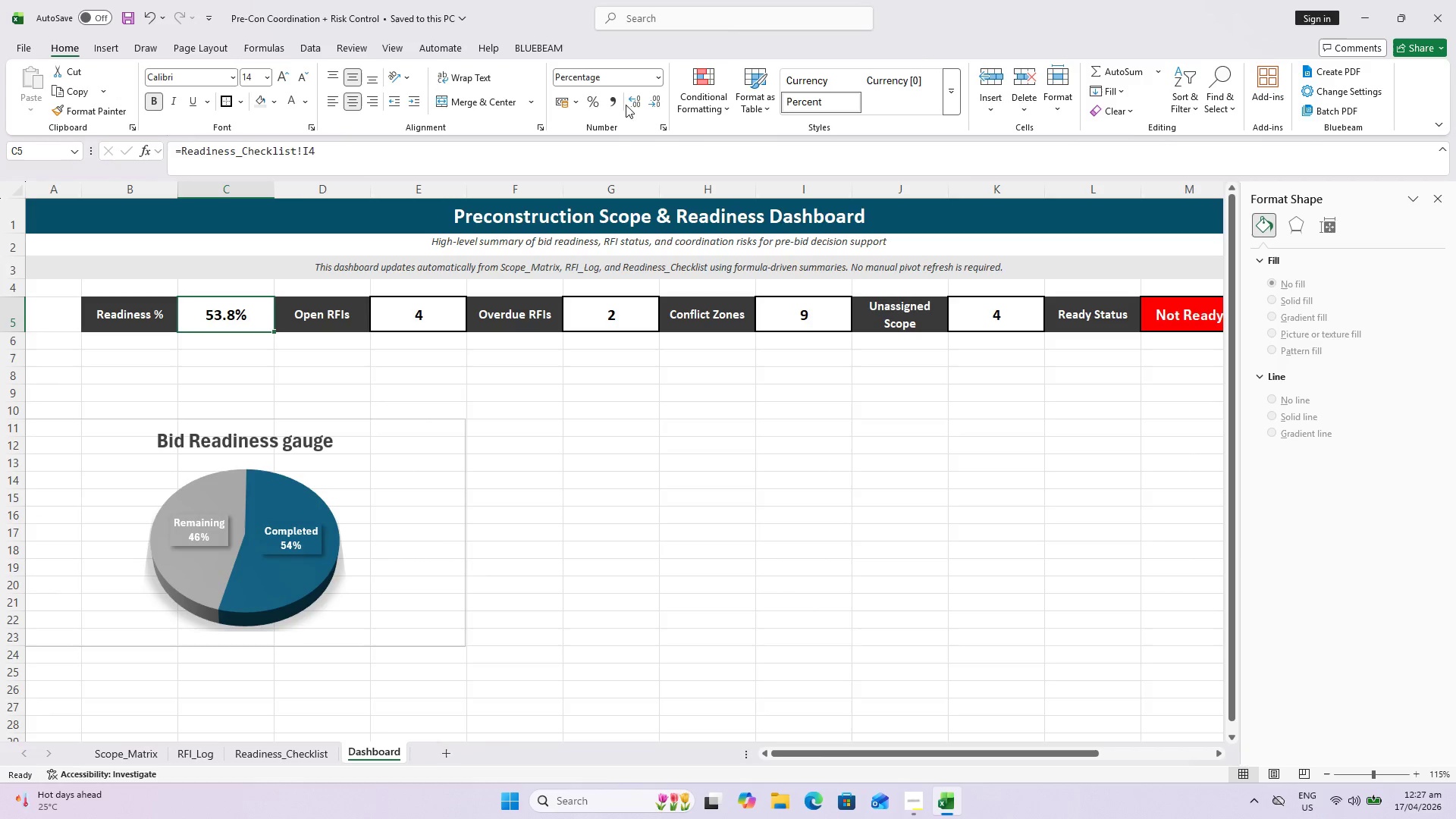 
left_click([653, 98])
 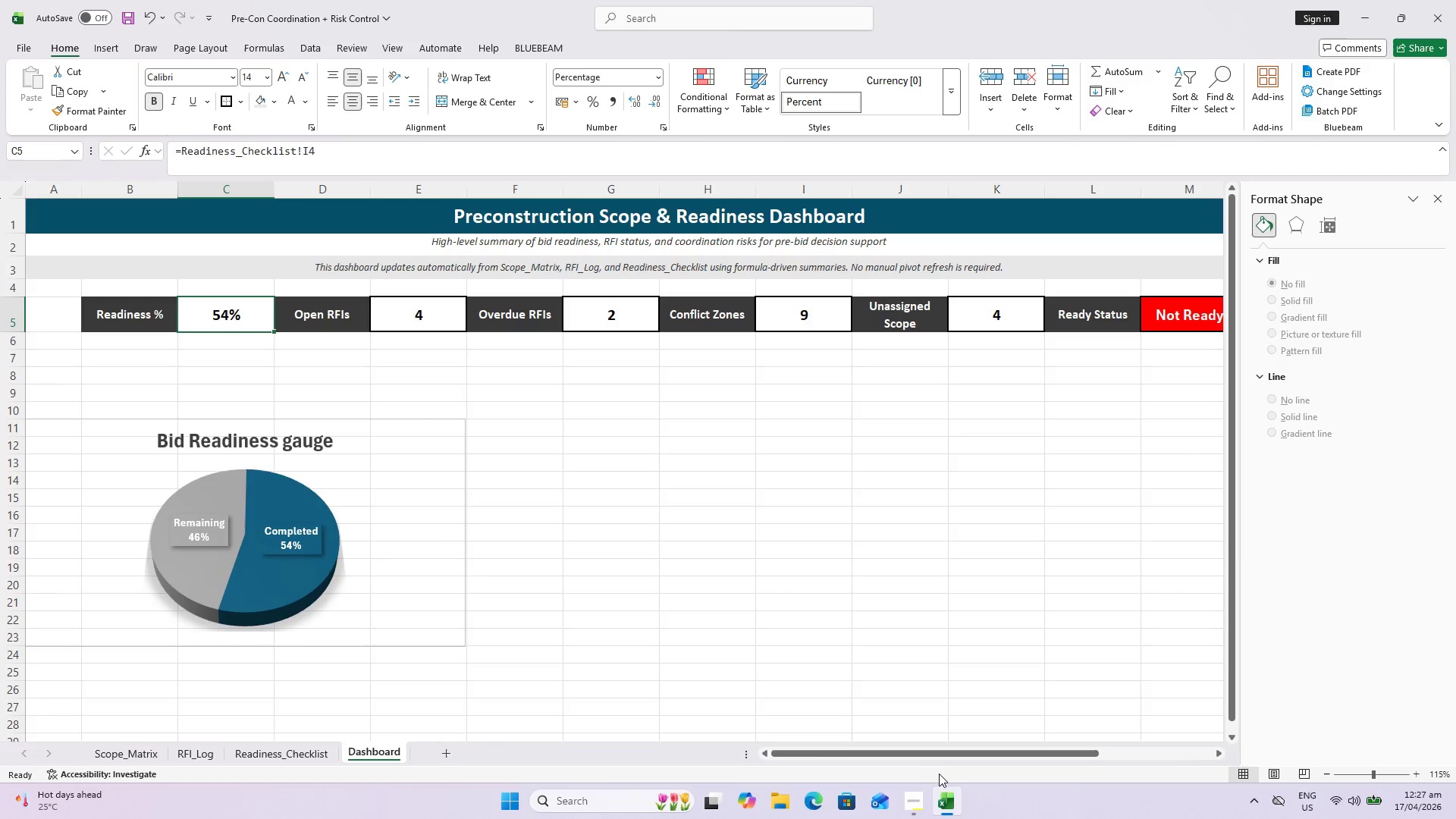 
left_click_drag(start_coordinate=[923, 756], to_coordinate=[1097, 731])
 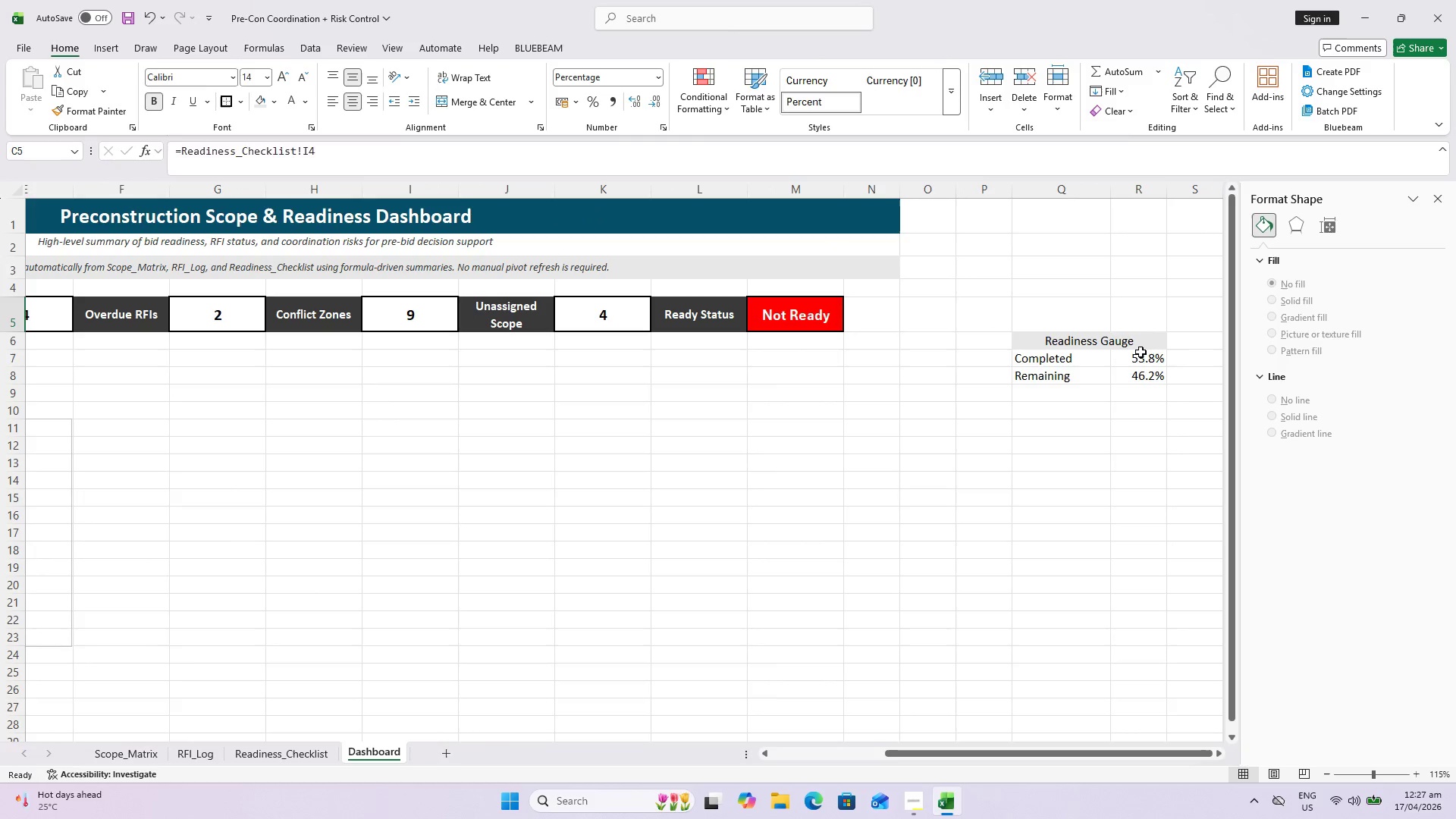 
left_click([1141, 352])
 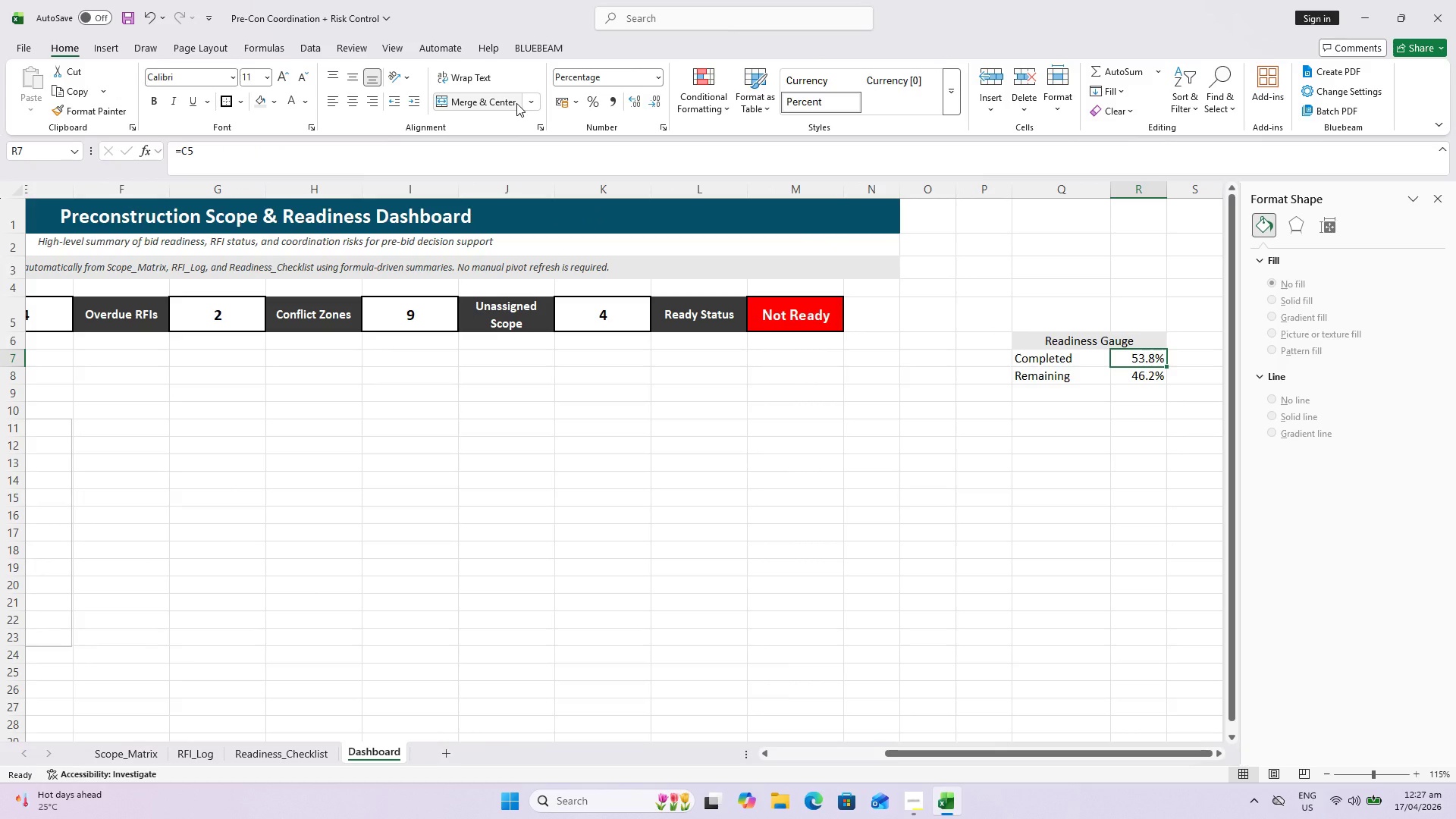 
left_click([647, 104])
 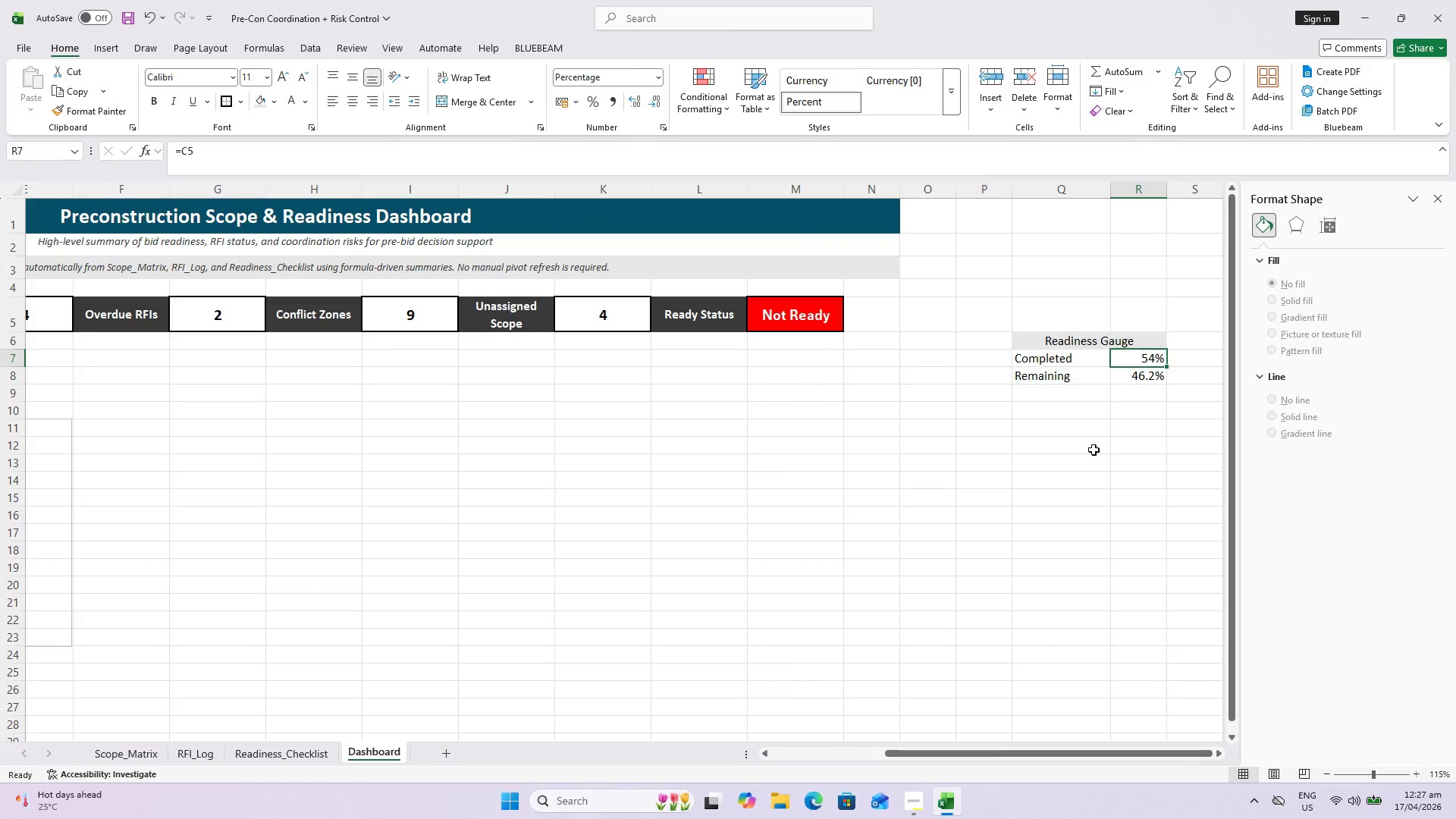 
left_click([1135, 377])
 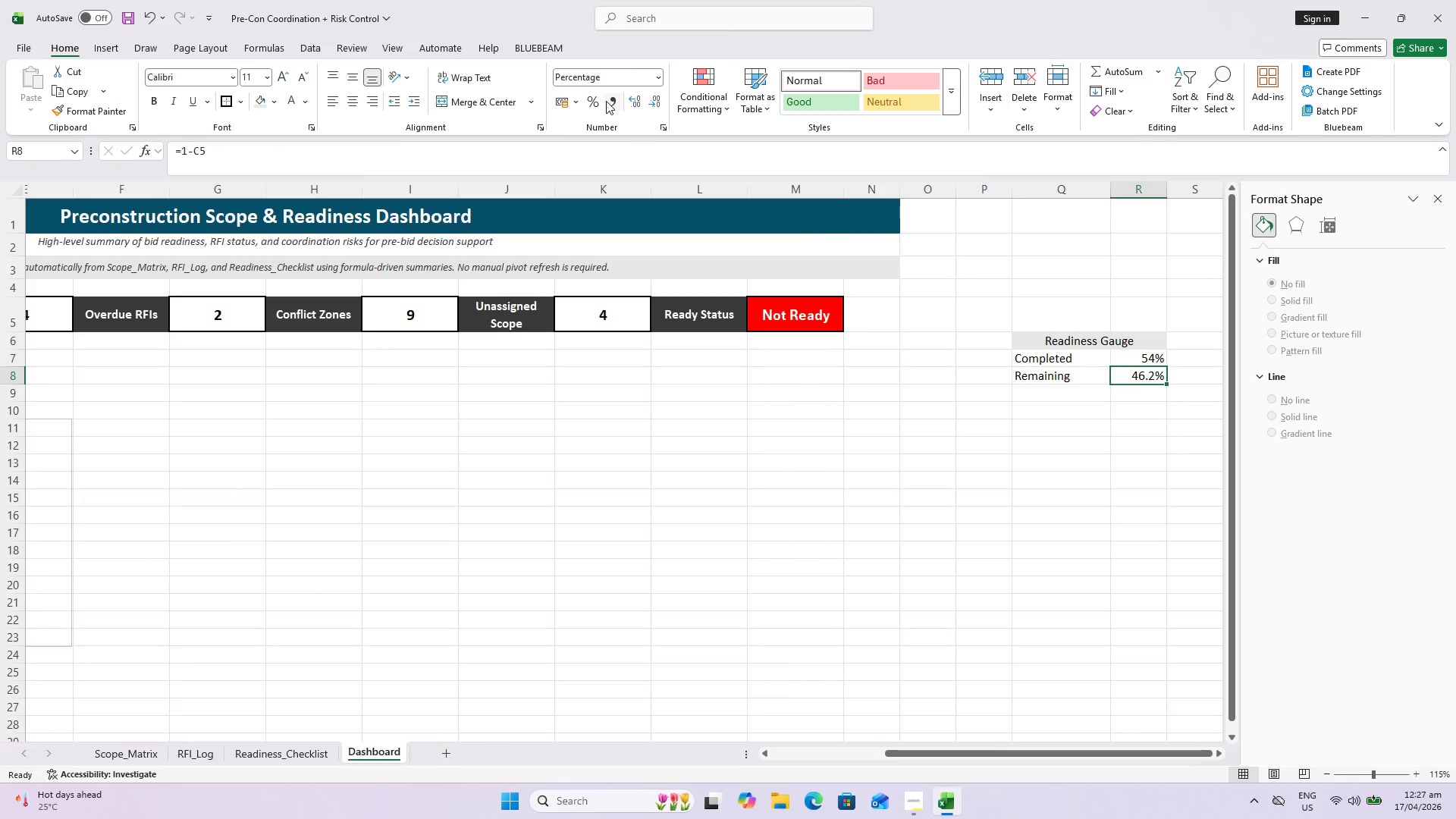 
left_click([656, 105])
 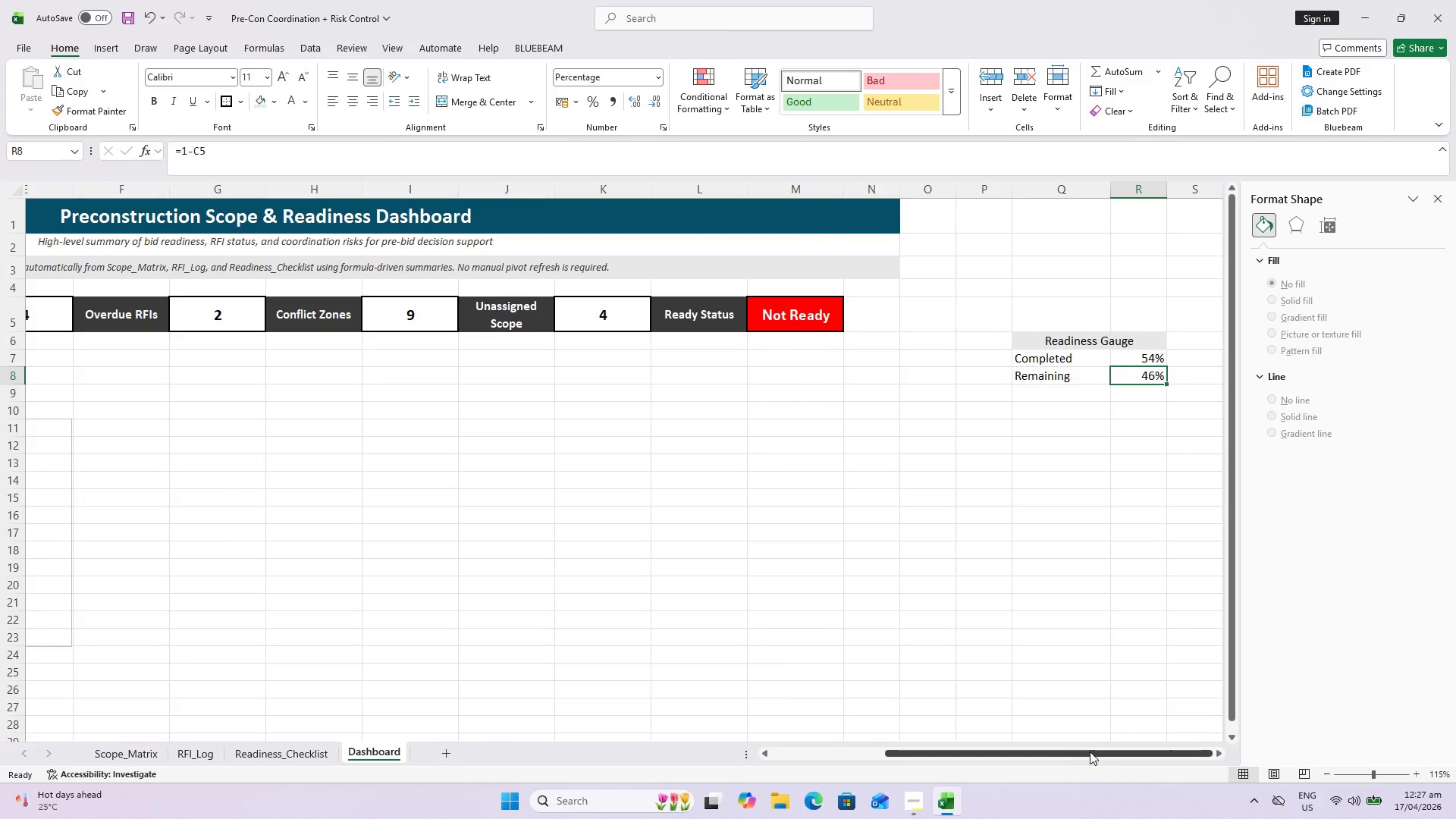 
left_click_drag(start_coordinate=[1090, 752], to_coordinate=[835, 770])
 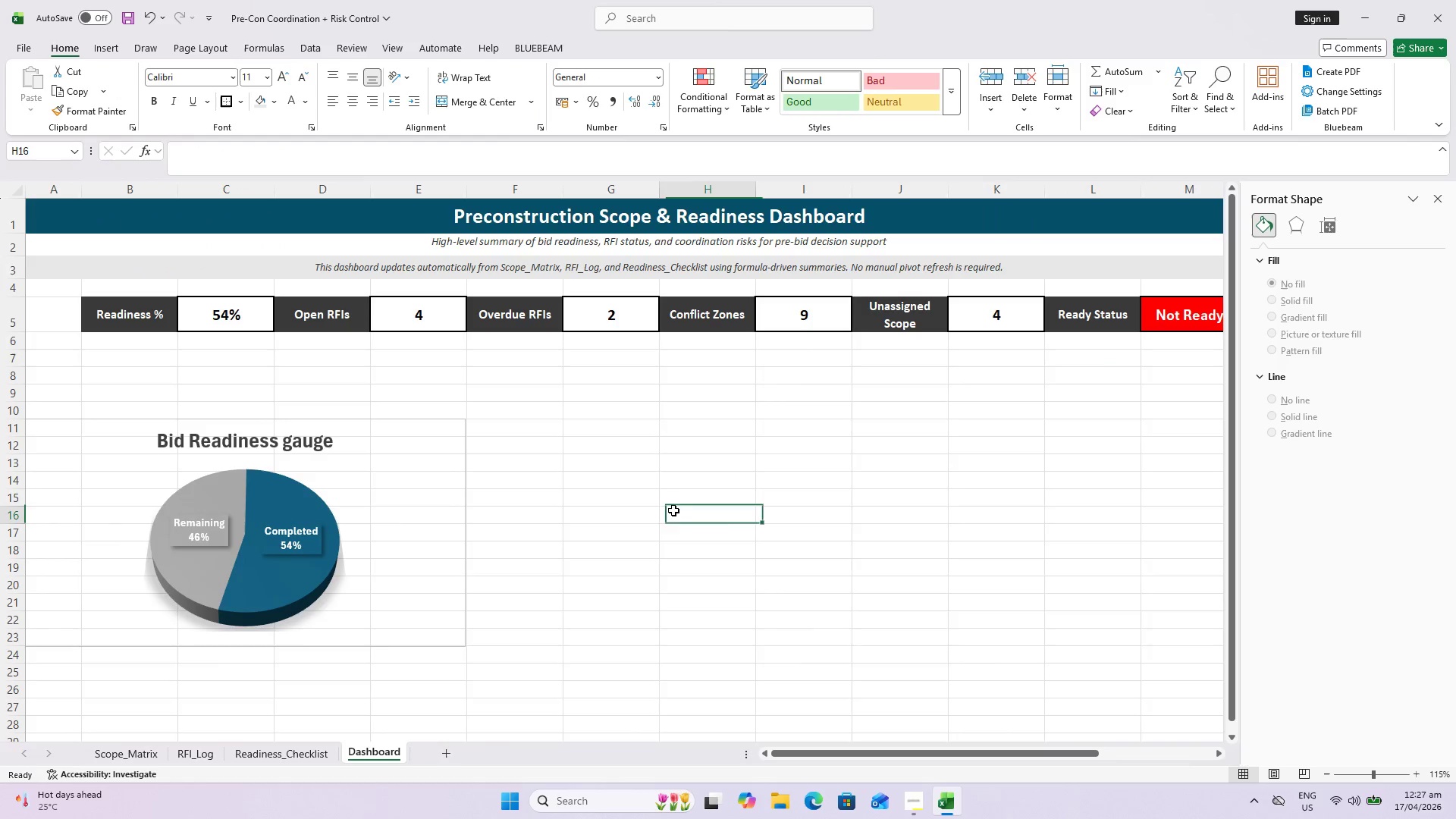 
key(Control+S)
 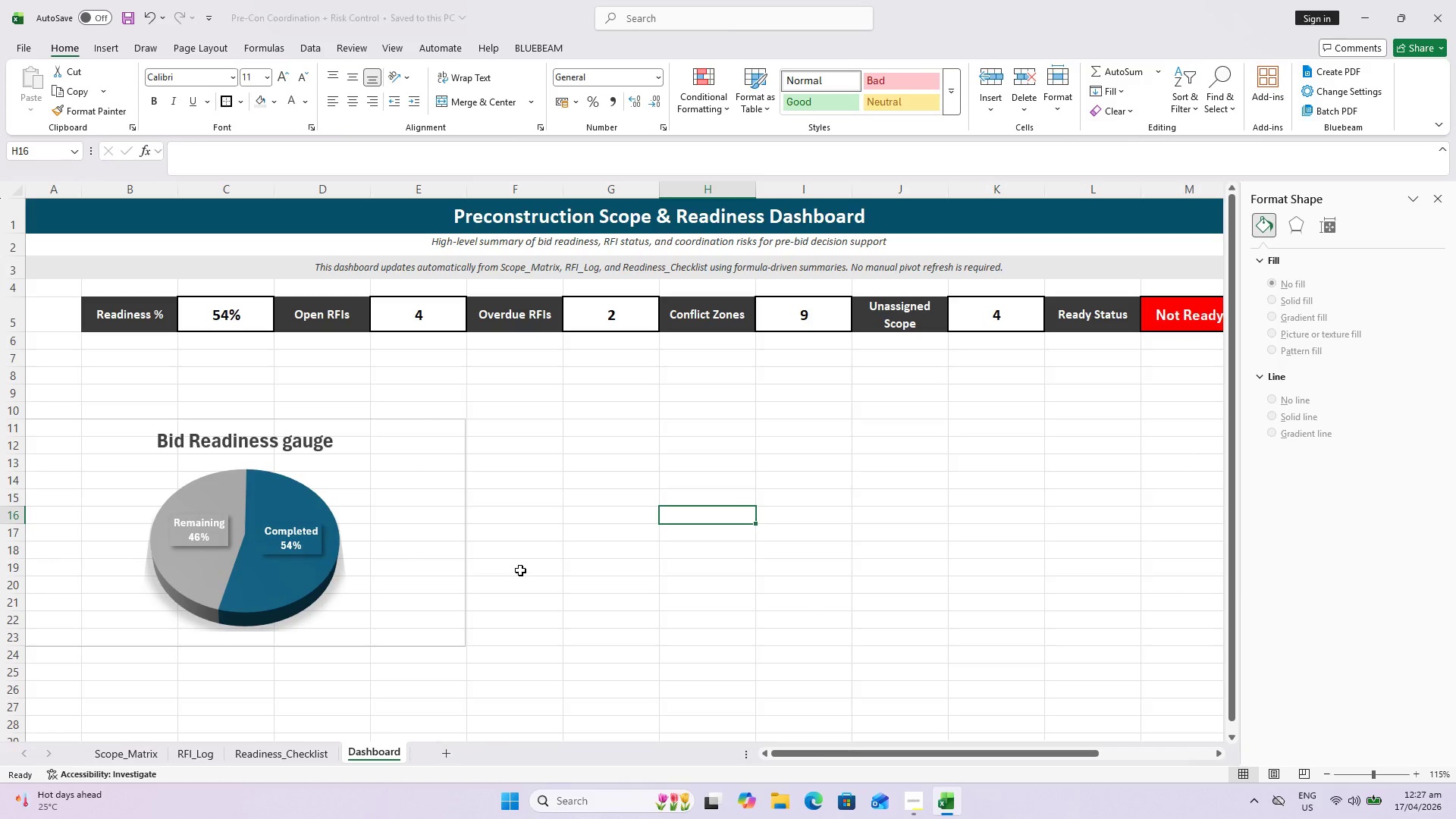 
key(Control+S)
 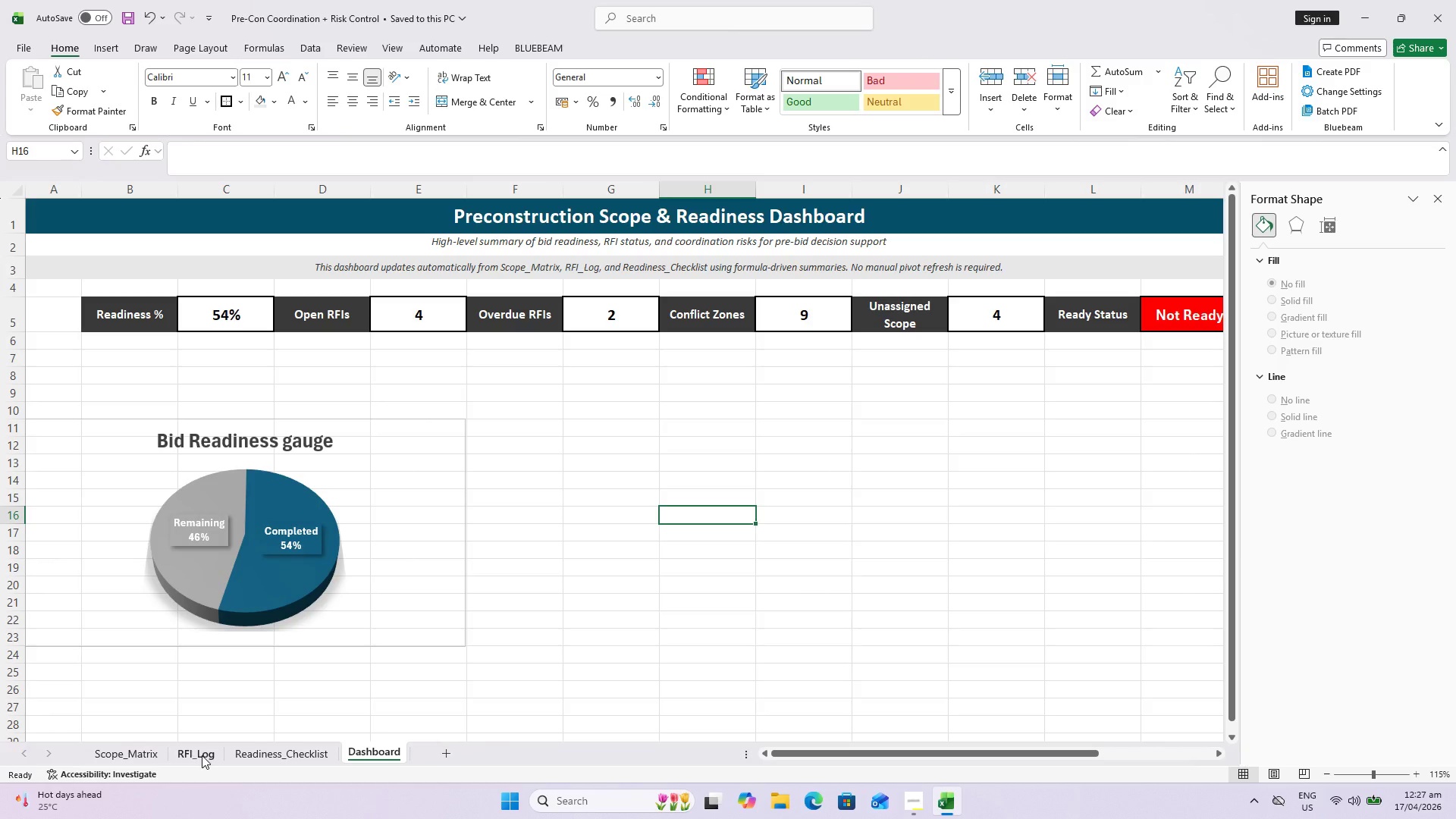 
wait(9.16)
 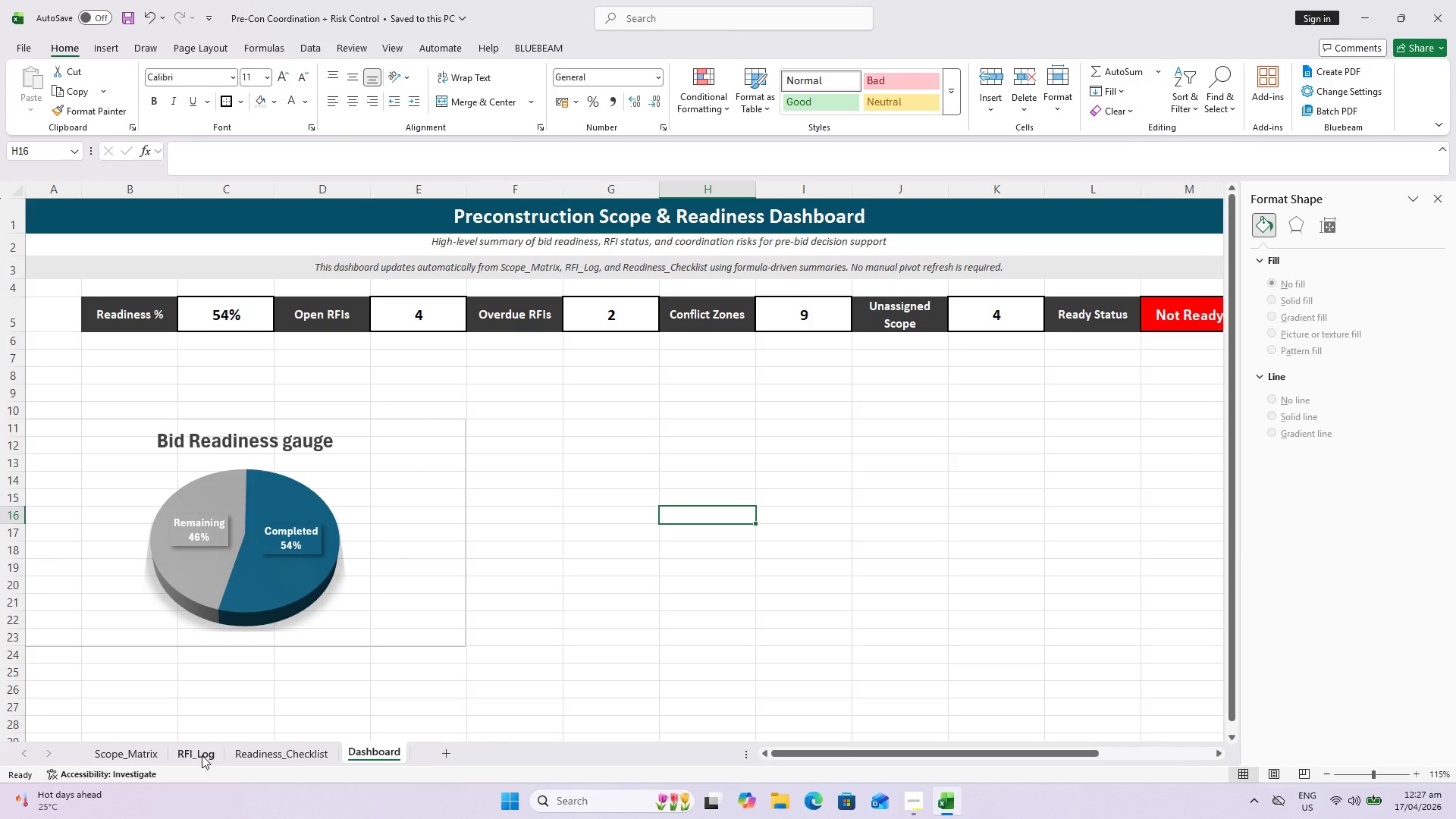 
key(Control+S)
 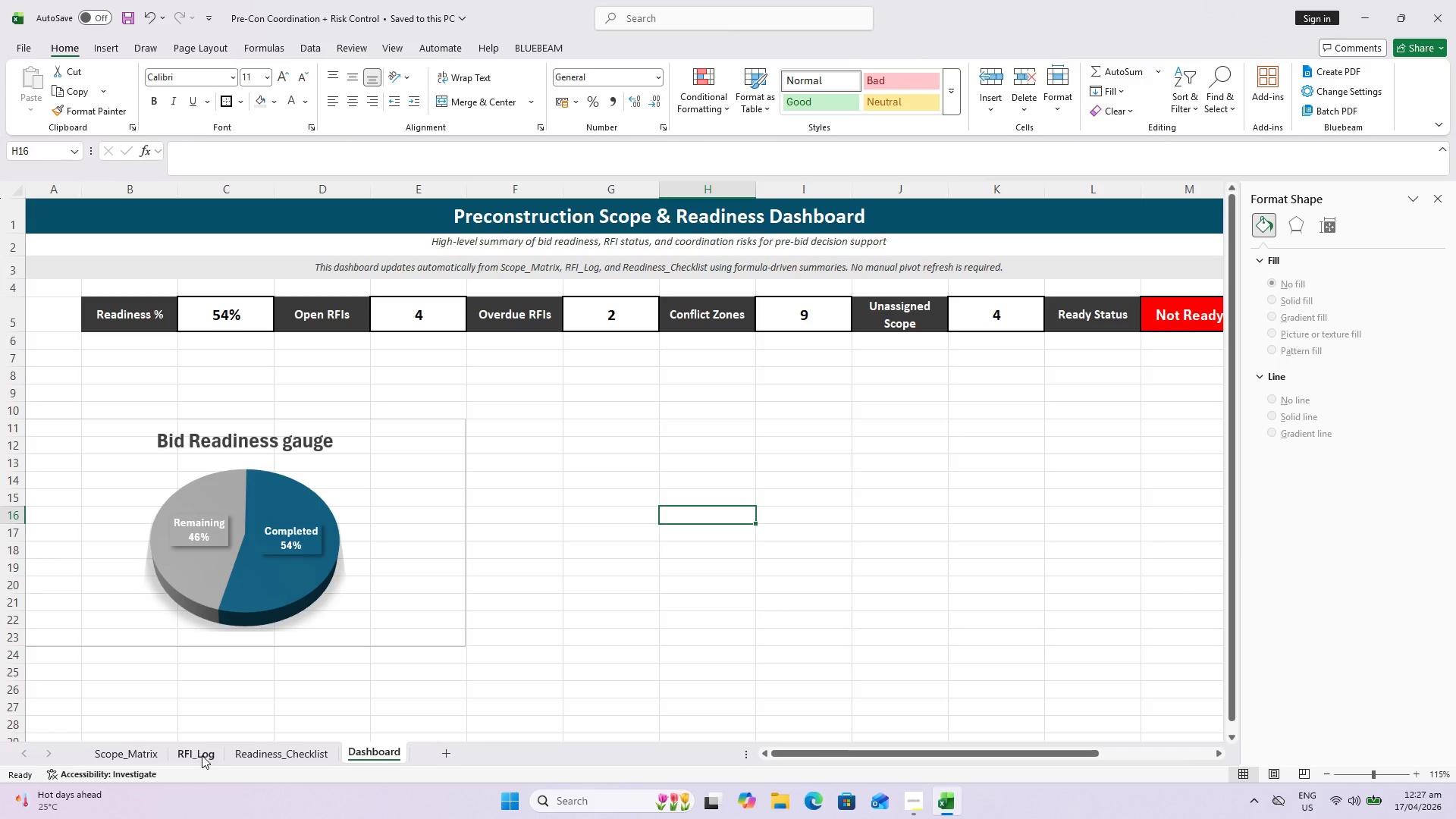 
key(Alt+AltLeft)
 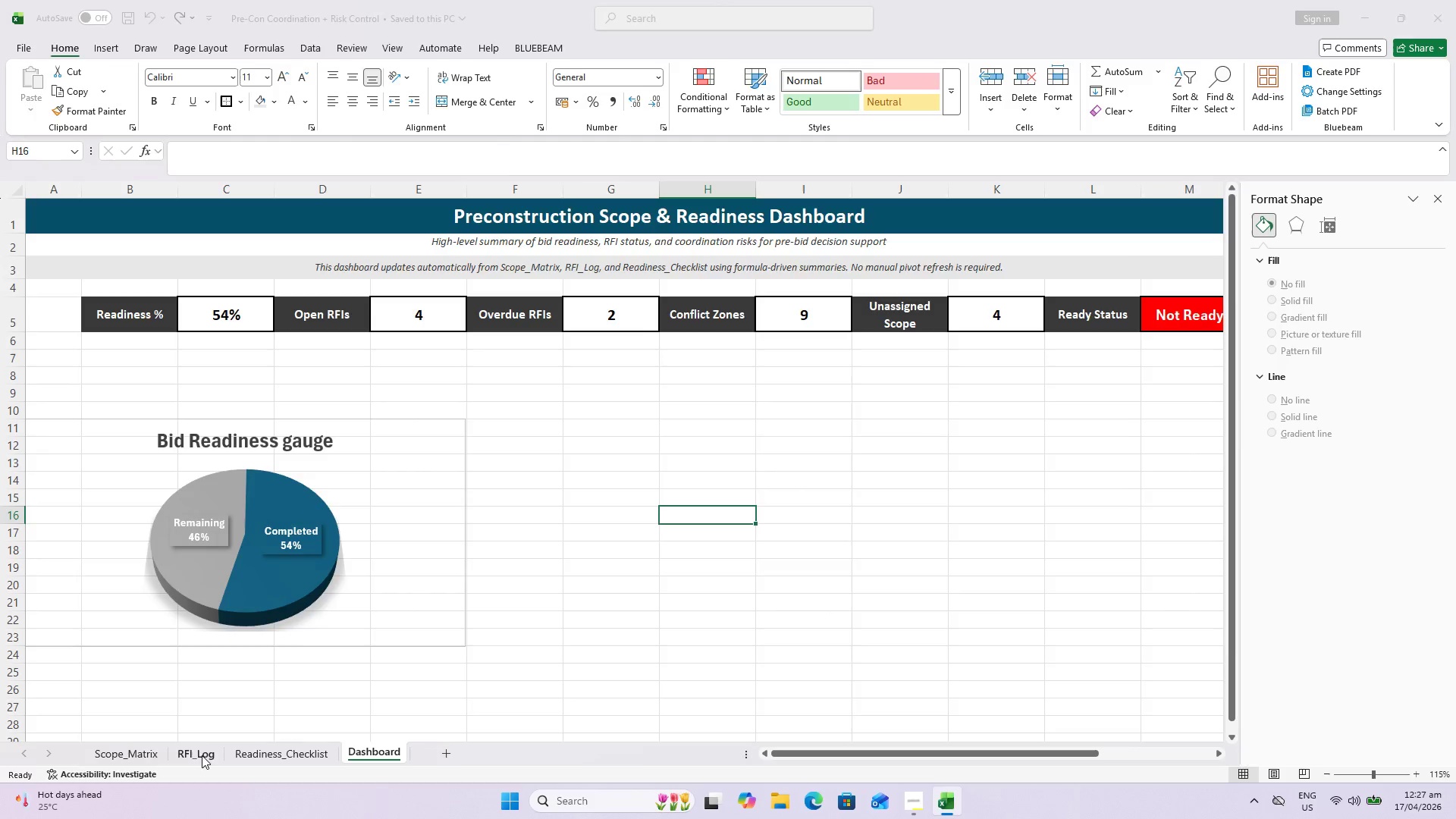 
key(Alt+Tab)